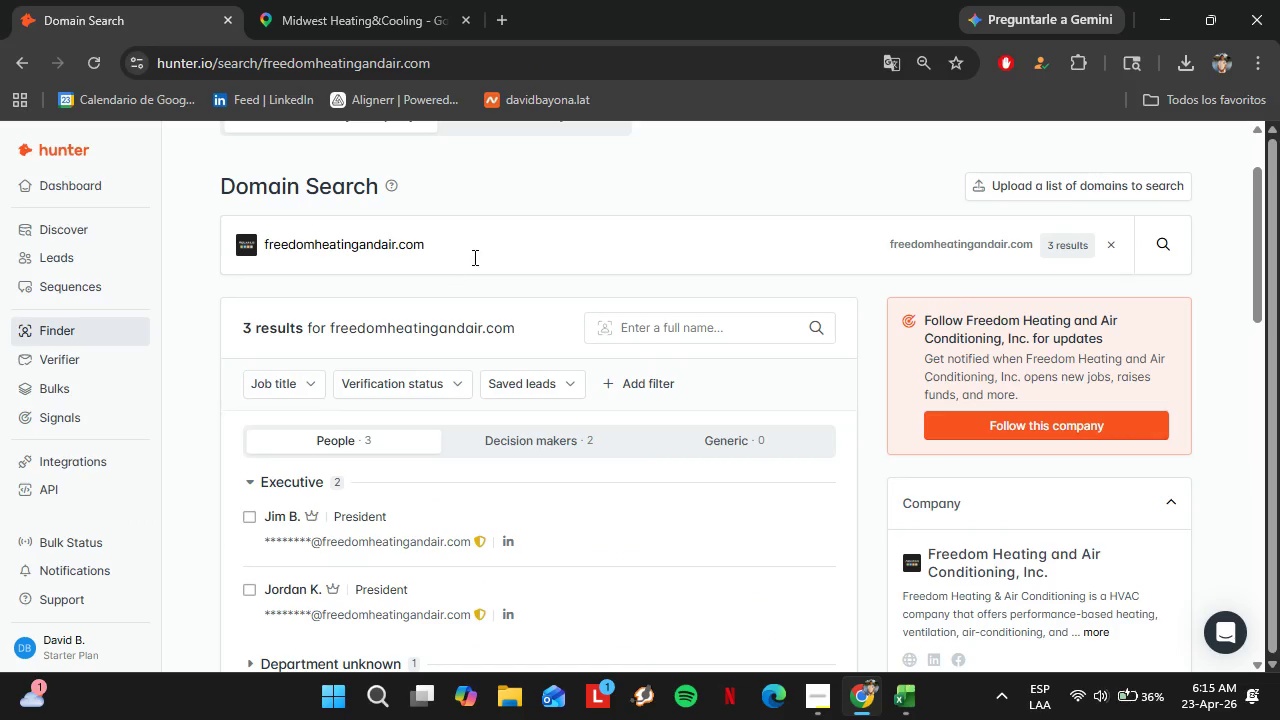 
left_click_drag(start_coordinate=[465, 248], to_coordinate=[252, 229])
 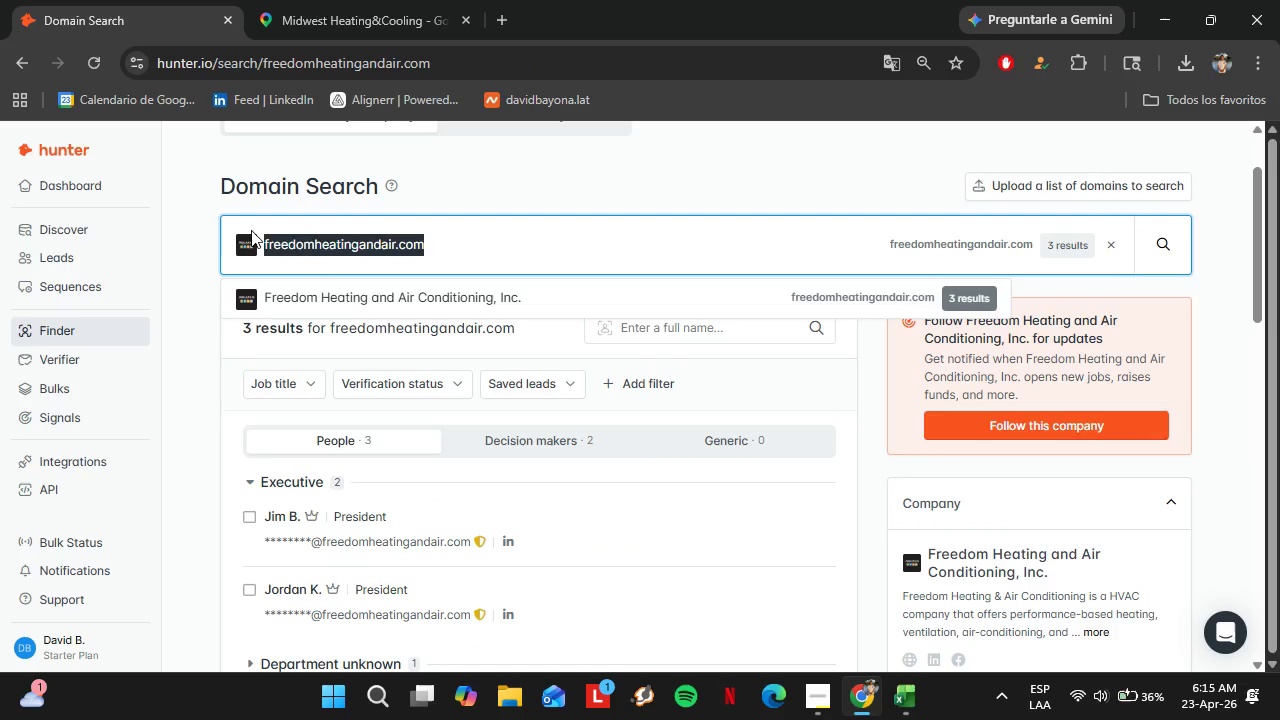 
key(Control+V)
 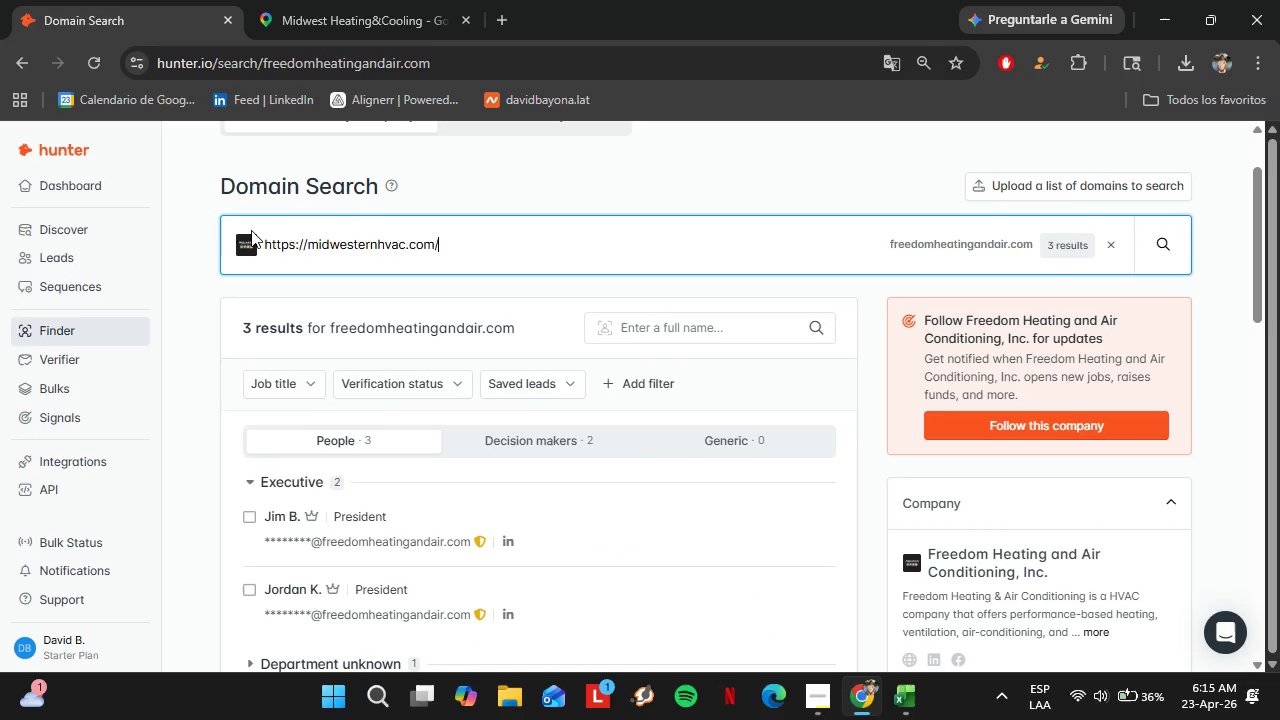 
key(Enter)
 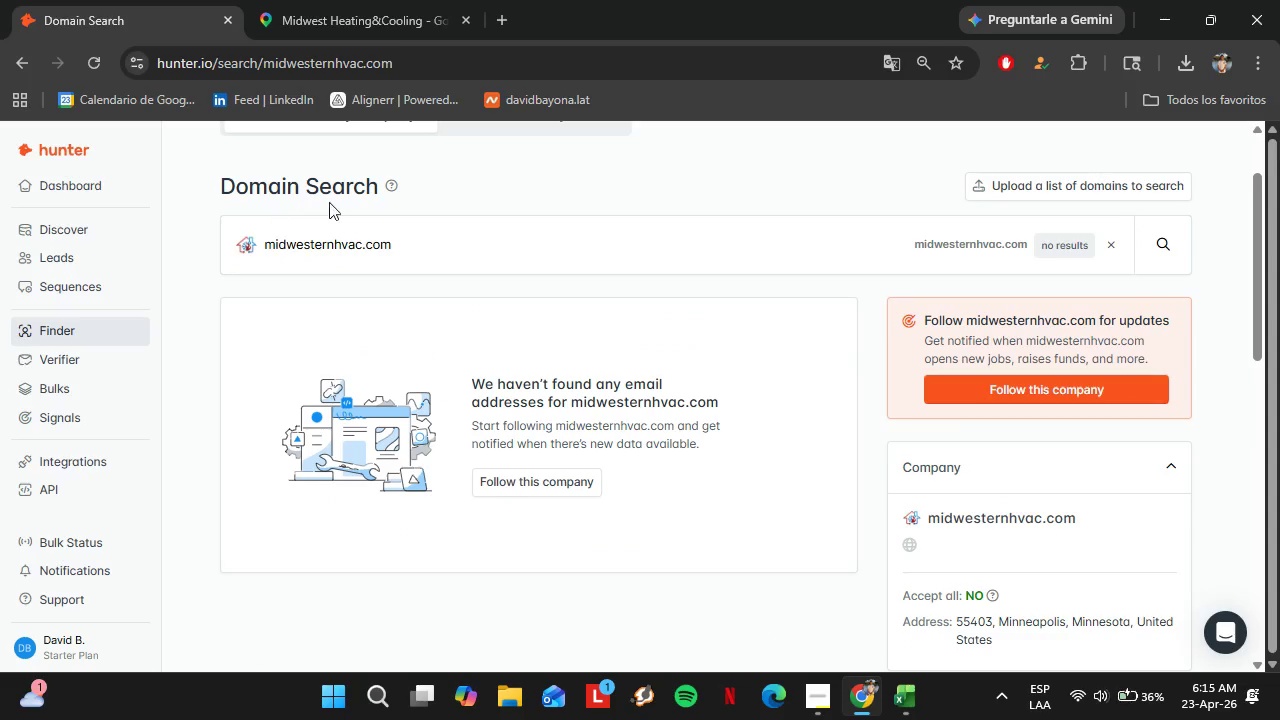 
left_click([375, 0])
 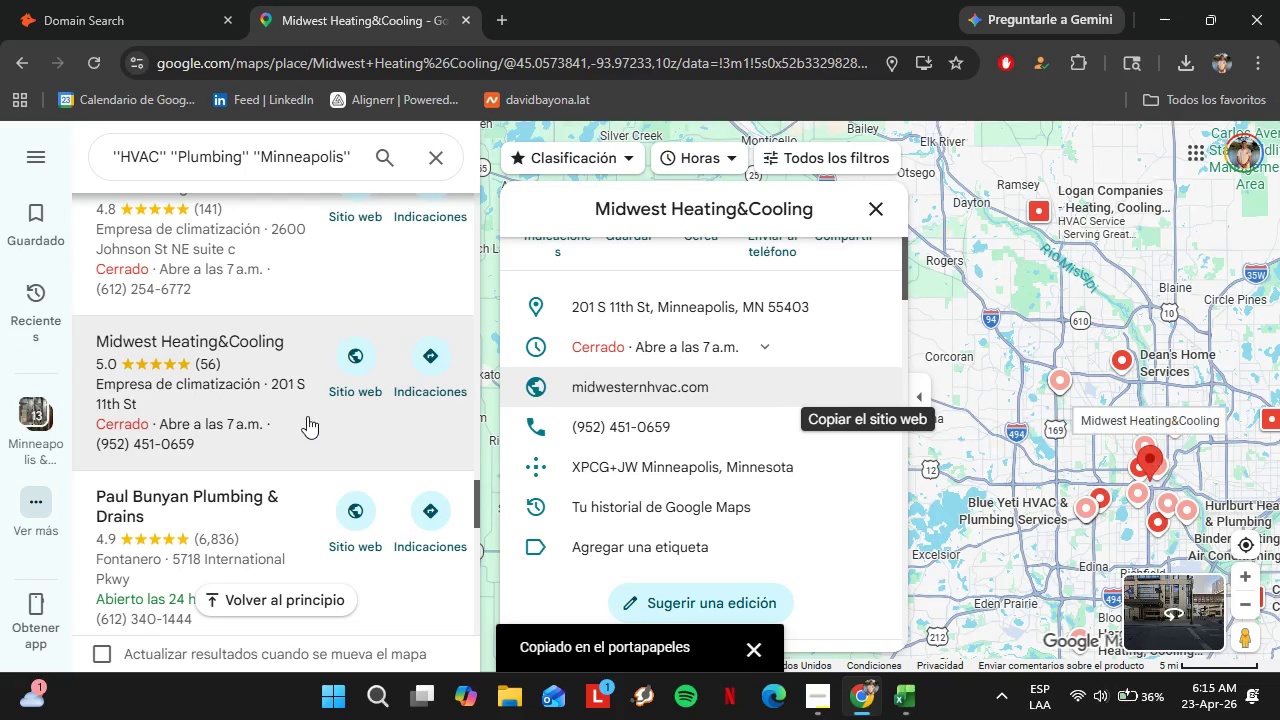 
scroll: coordinate [315, 422], scroll_direction: down, amount: 1.0
 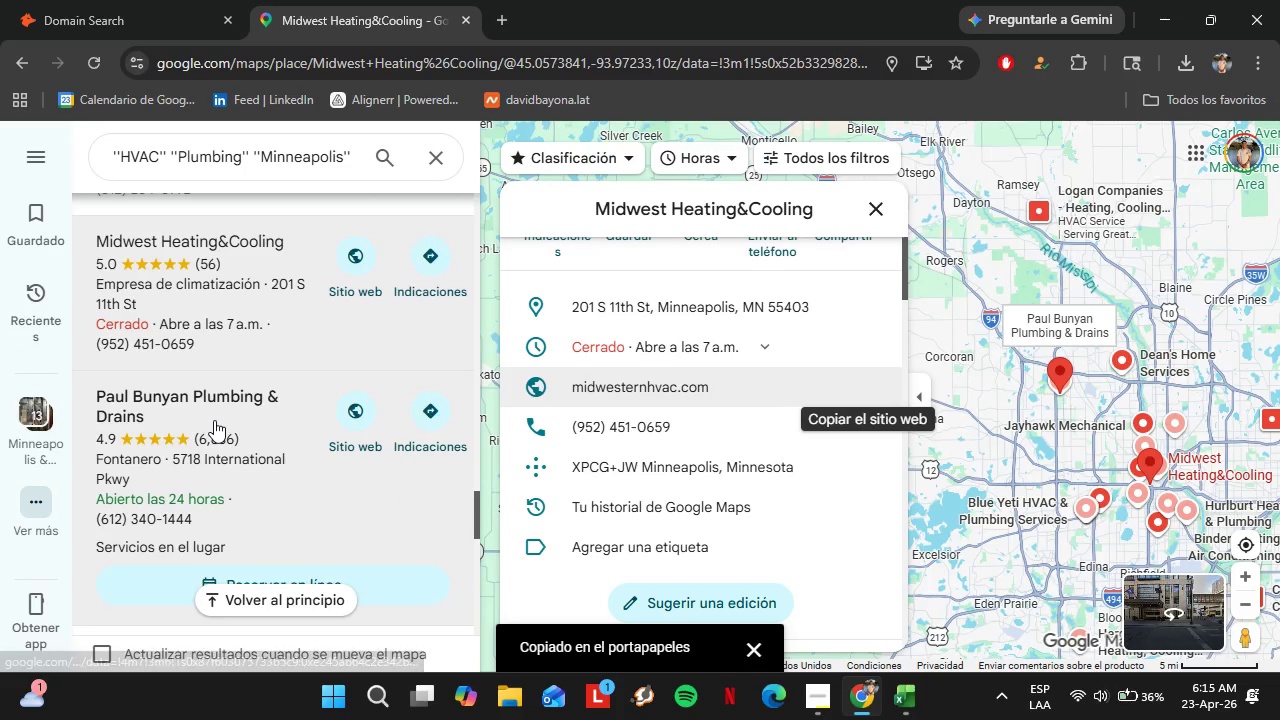 
left_click([214, 420])
 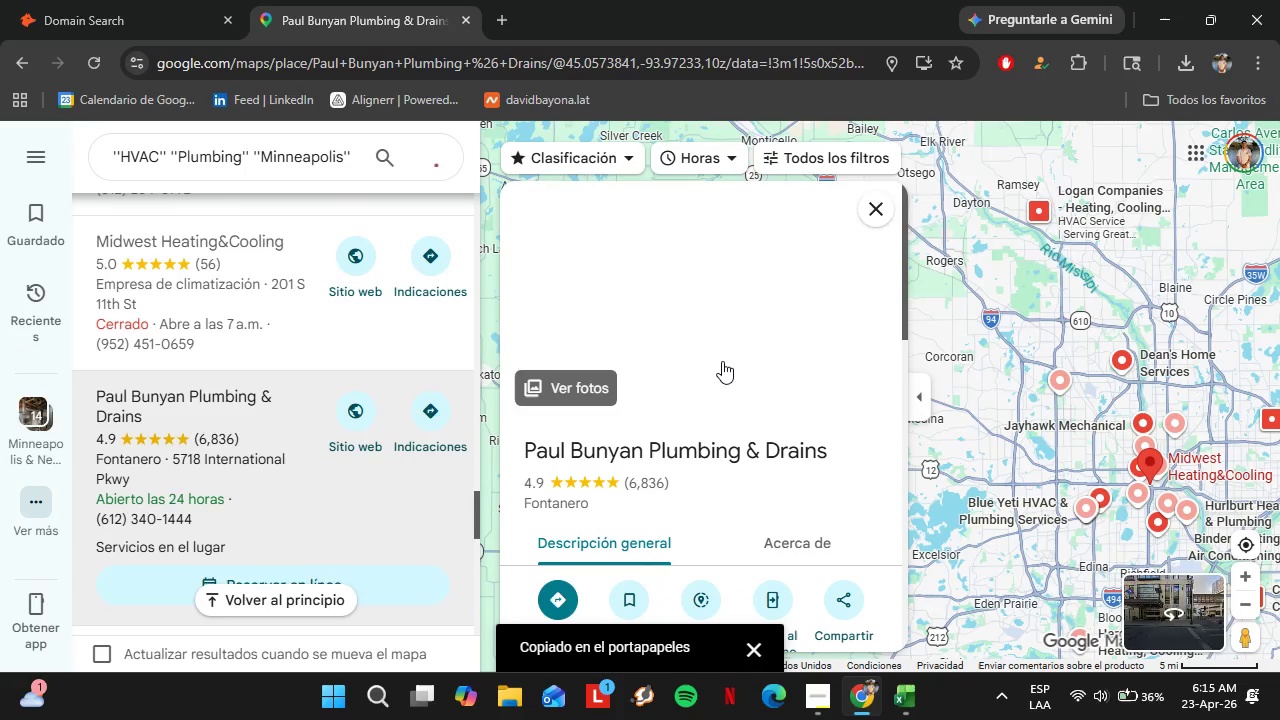 
scroll: coordinate [732, 368], scroll_direction: down, amount: 3.0
 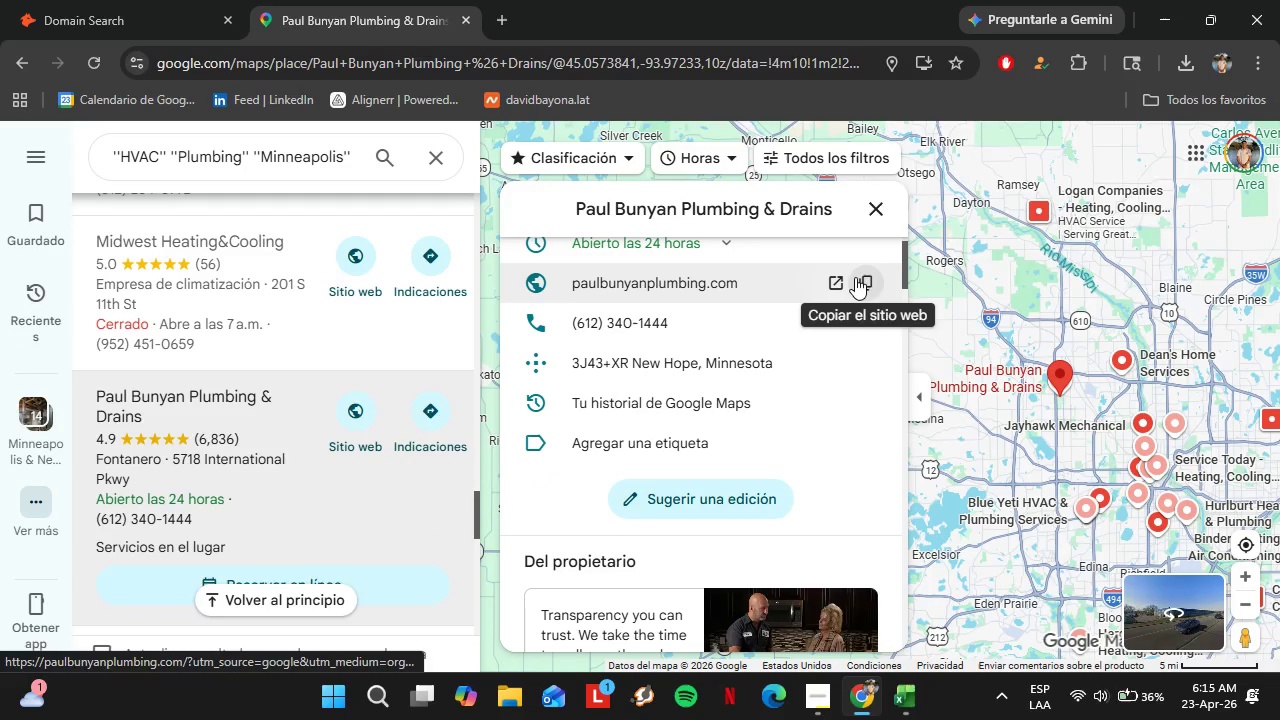 
left_click([871, 289])
 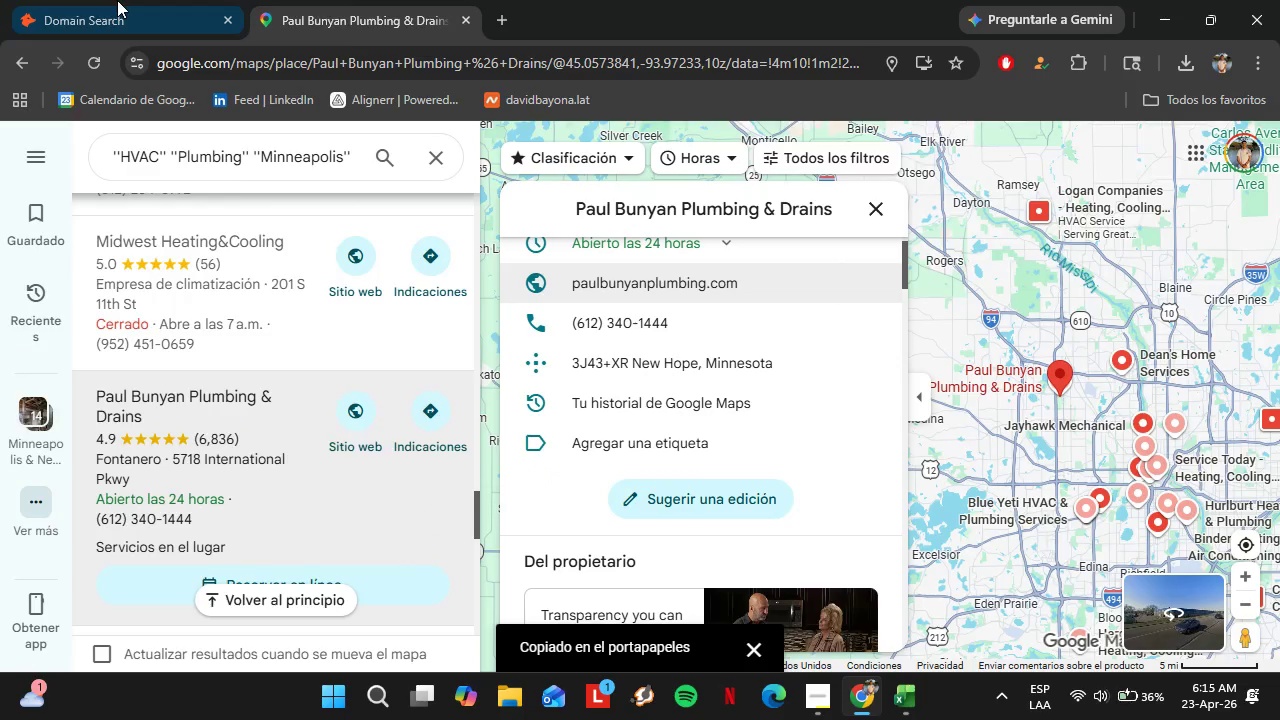 
left_click([117, 0])
 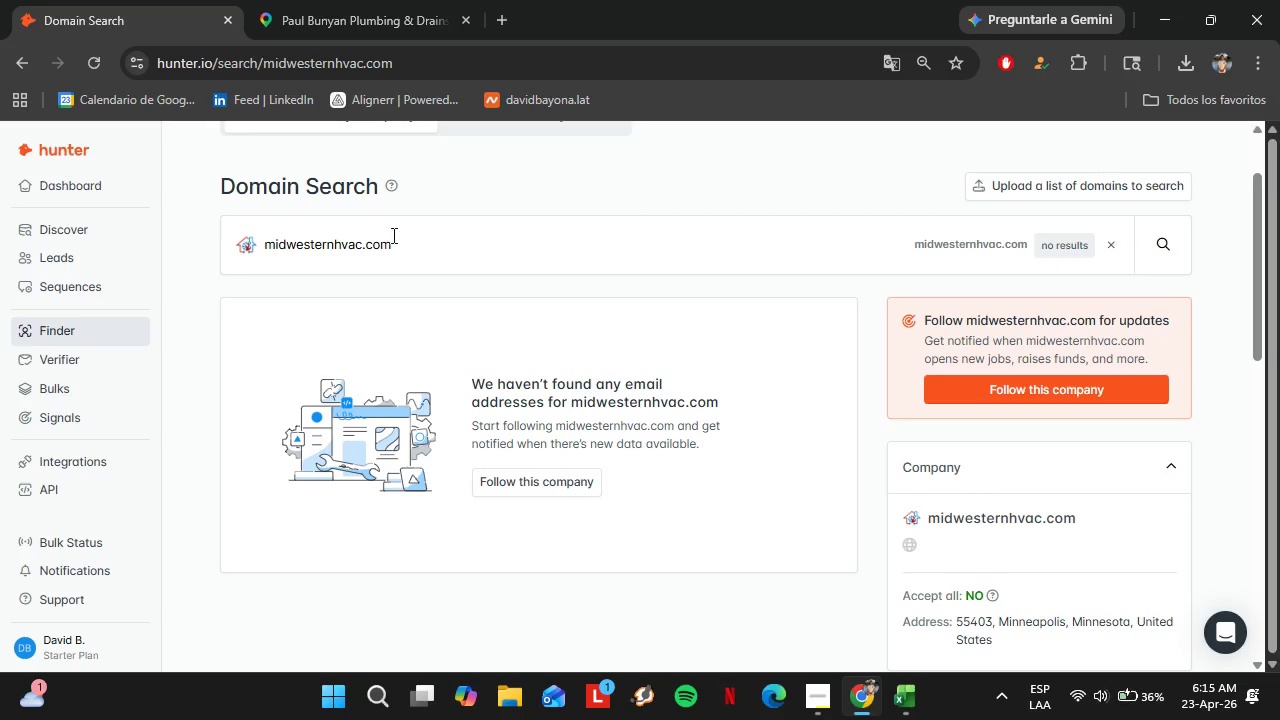 
left_click_drag(start_coordinate=[393, 235], to_coordinate=[228, 250])
 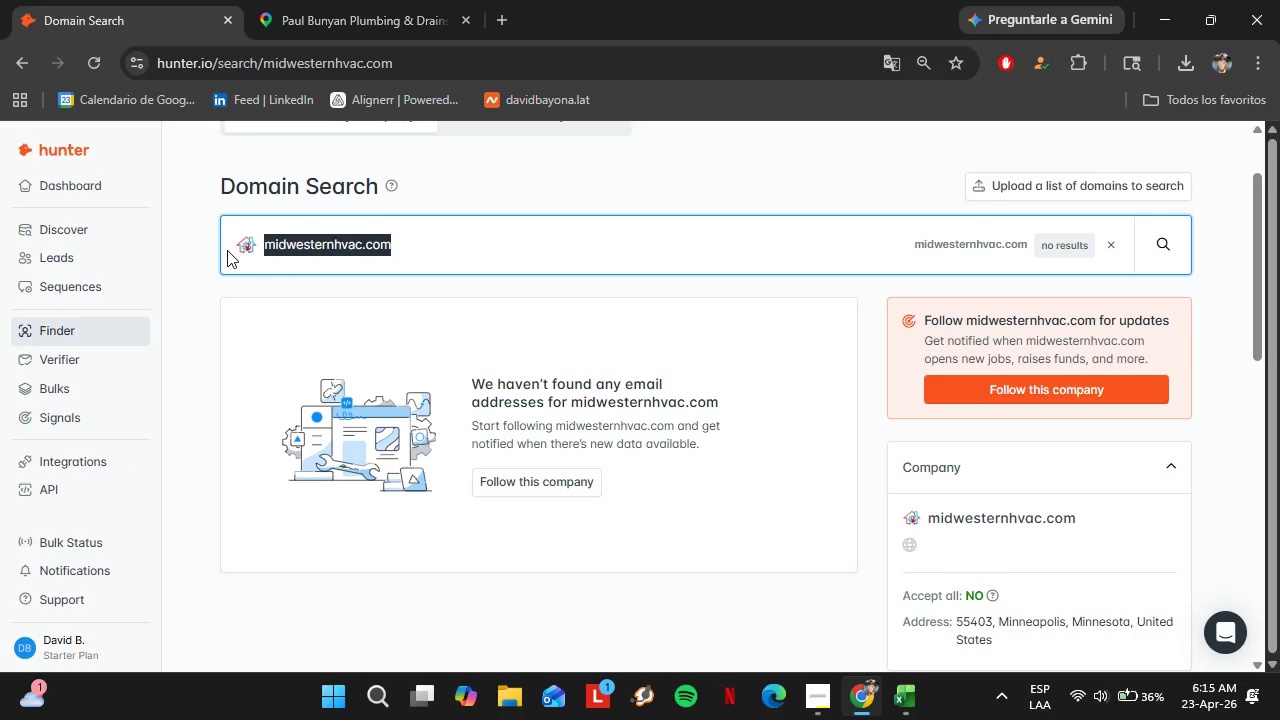 
key(Control+V)
 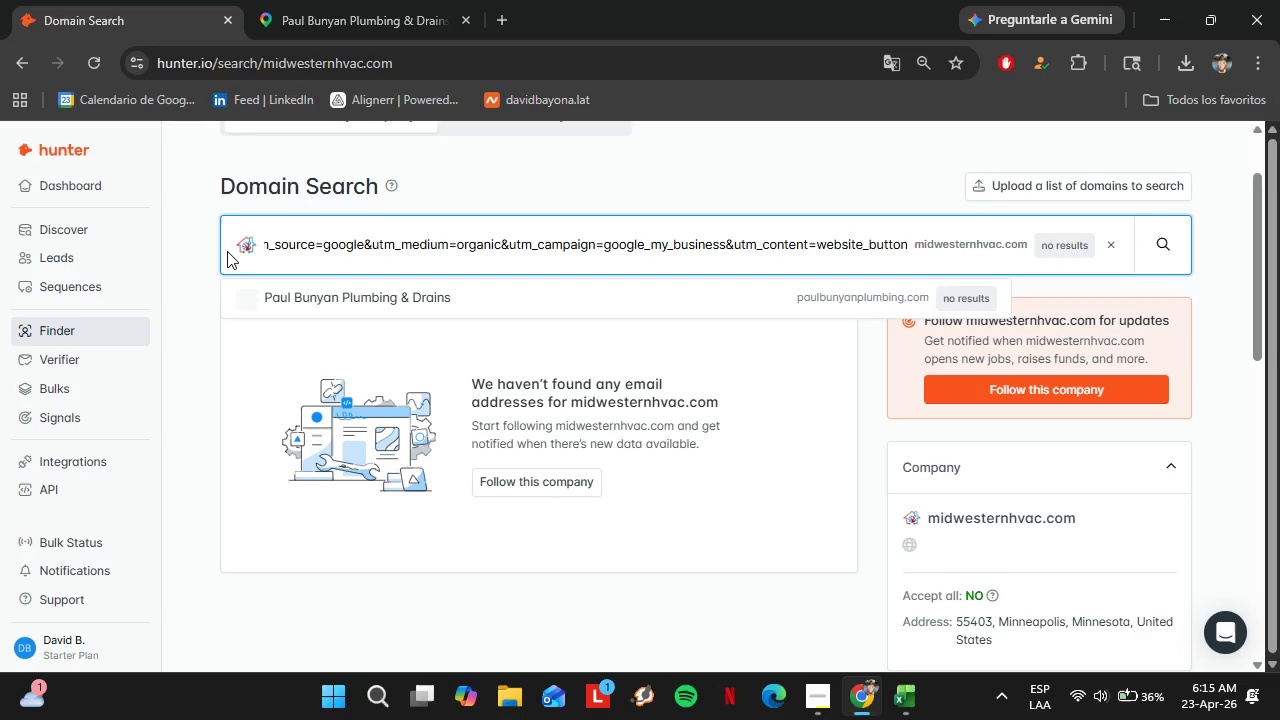 
key(Enter)
 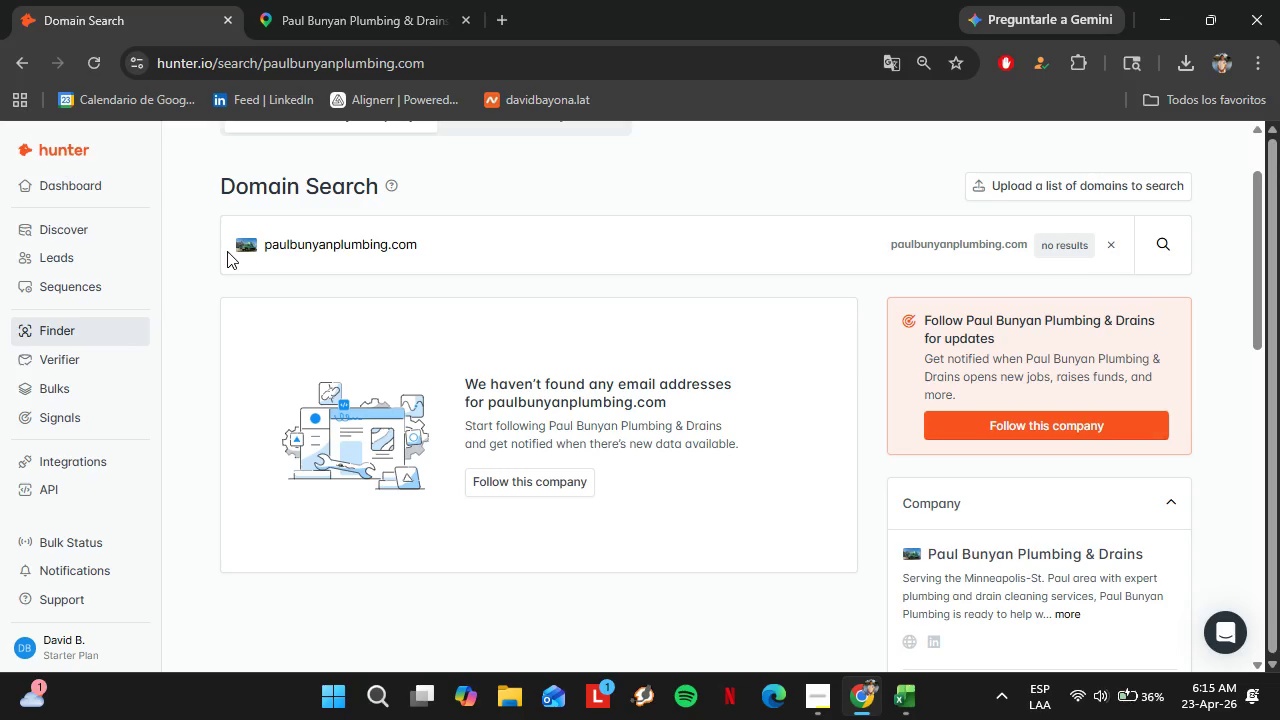 
wait(5.33)
 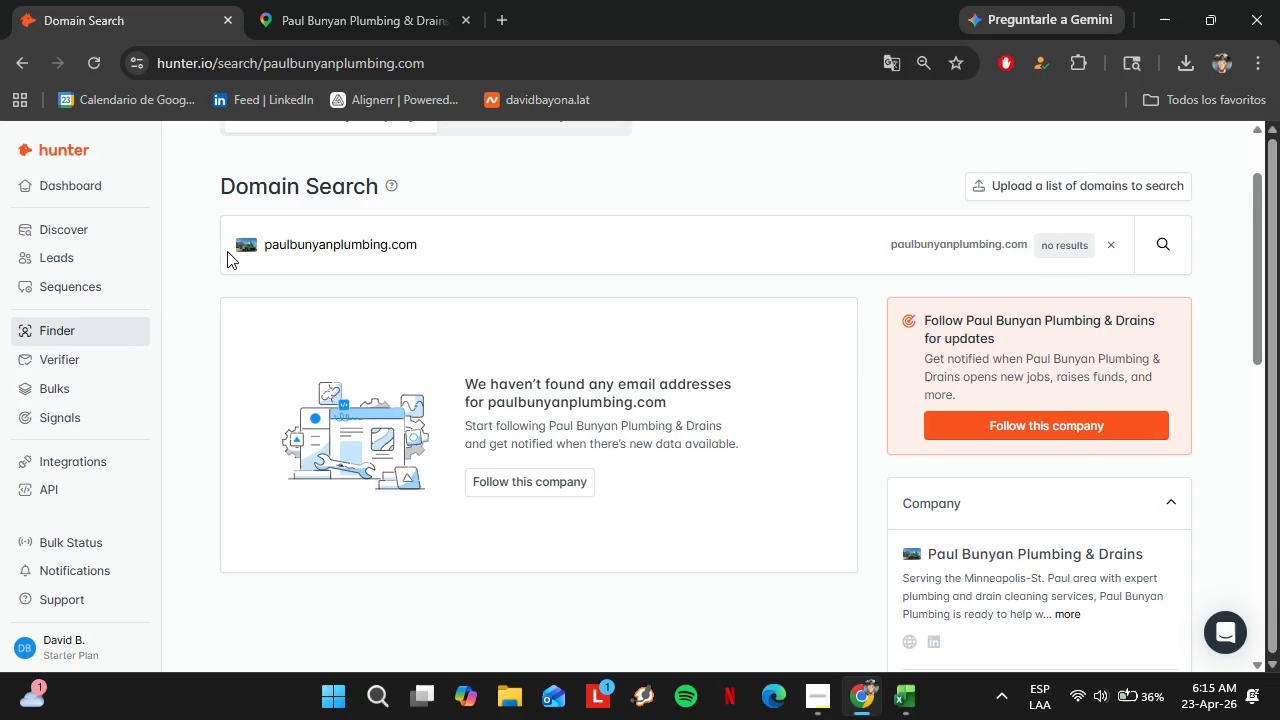 
scroll: coordinate [285, 361], scroll_direction: down, amount: 2.0
 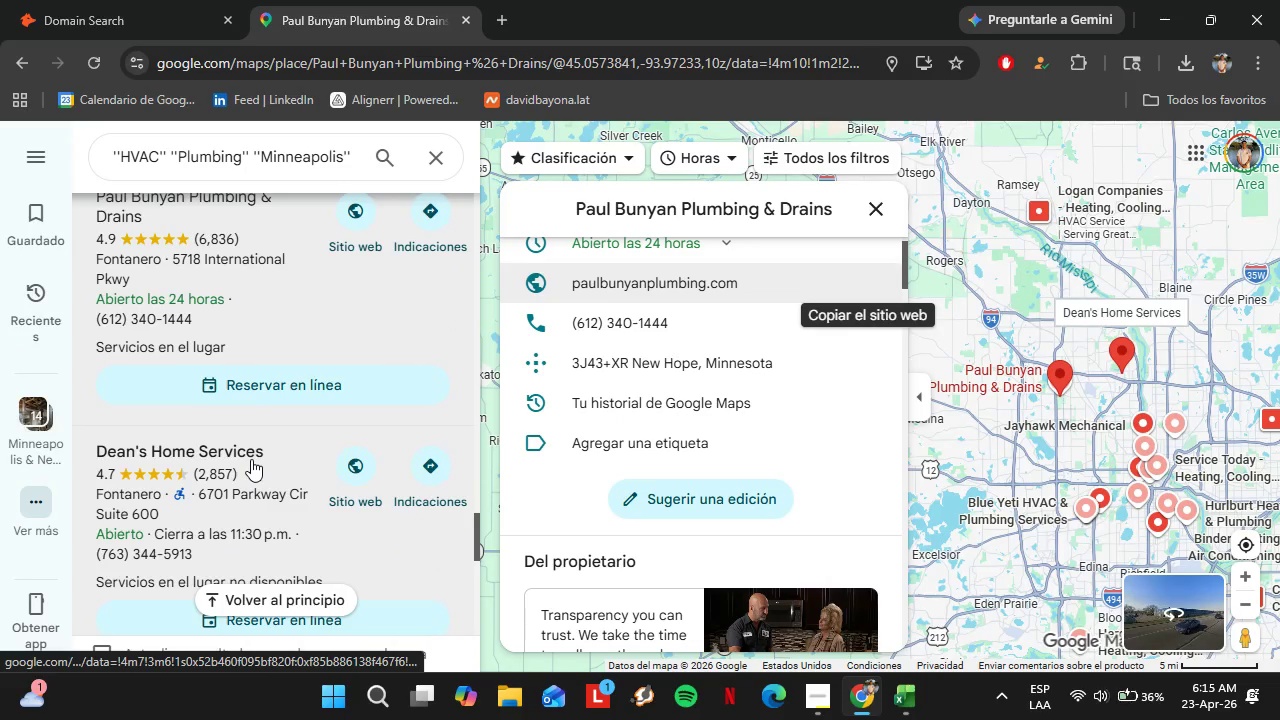 
left_click([251, 459])
 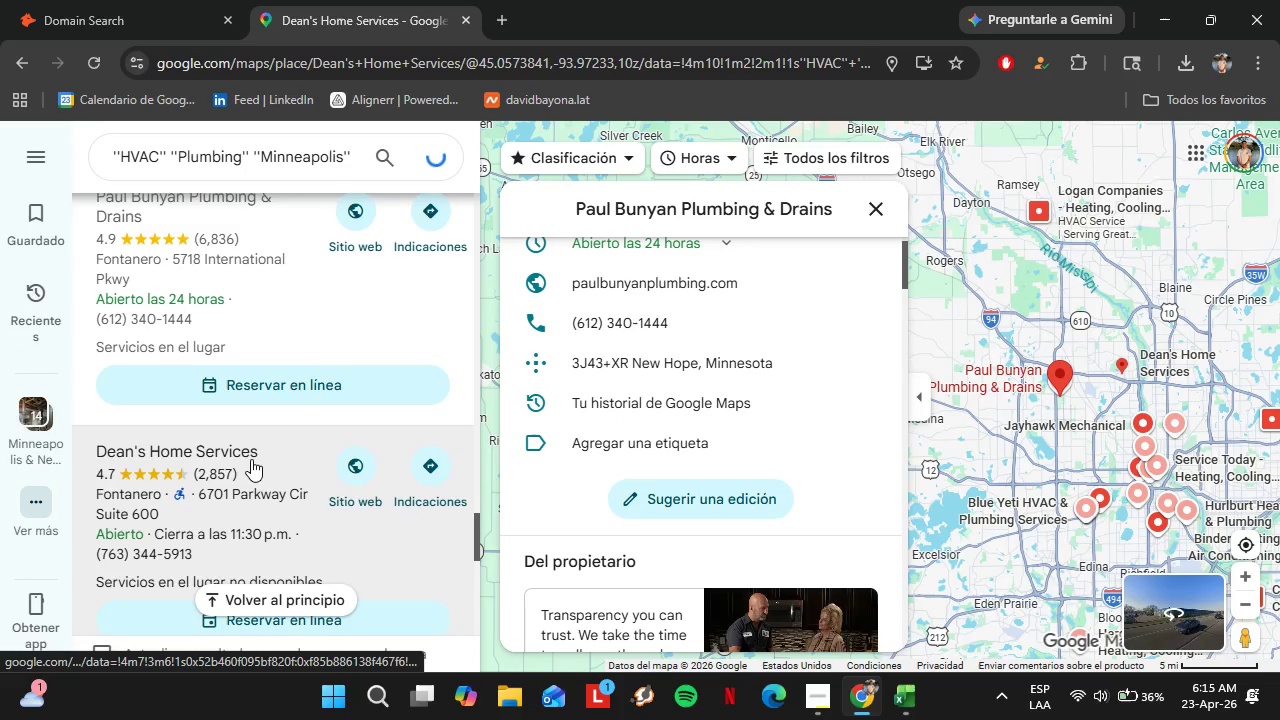 
scroll: coordinate [739, 362], scroll_direction: down, amount: 3.0
 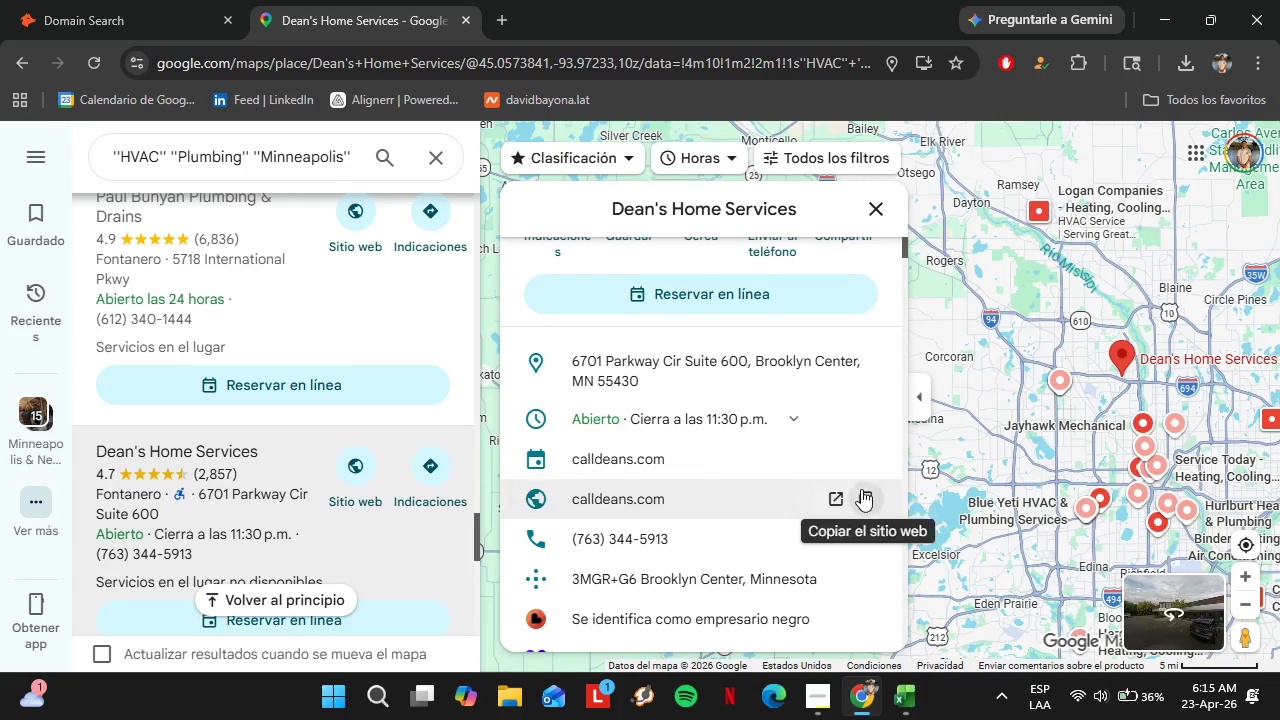 
left_click([860, 501])
 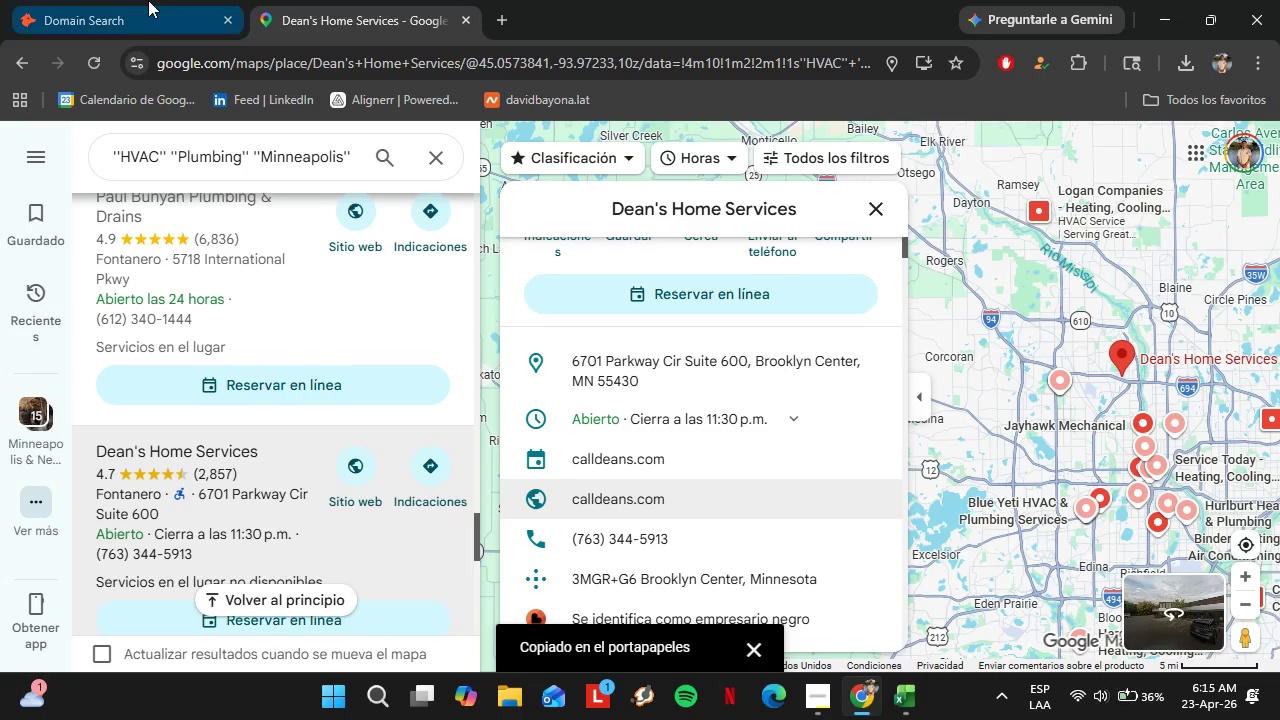 
left_click([146, 0])
 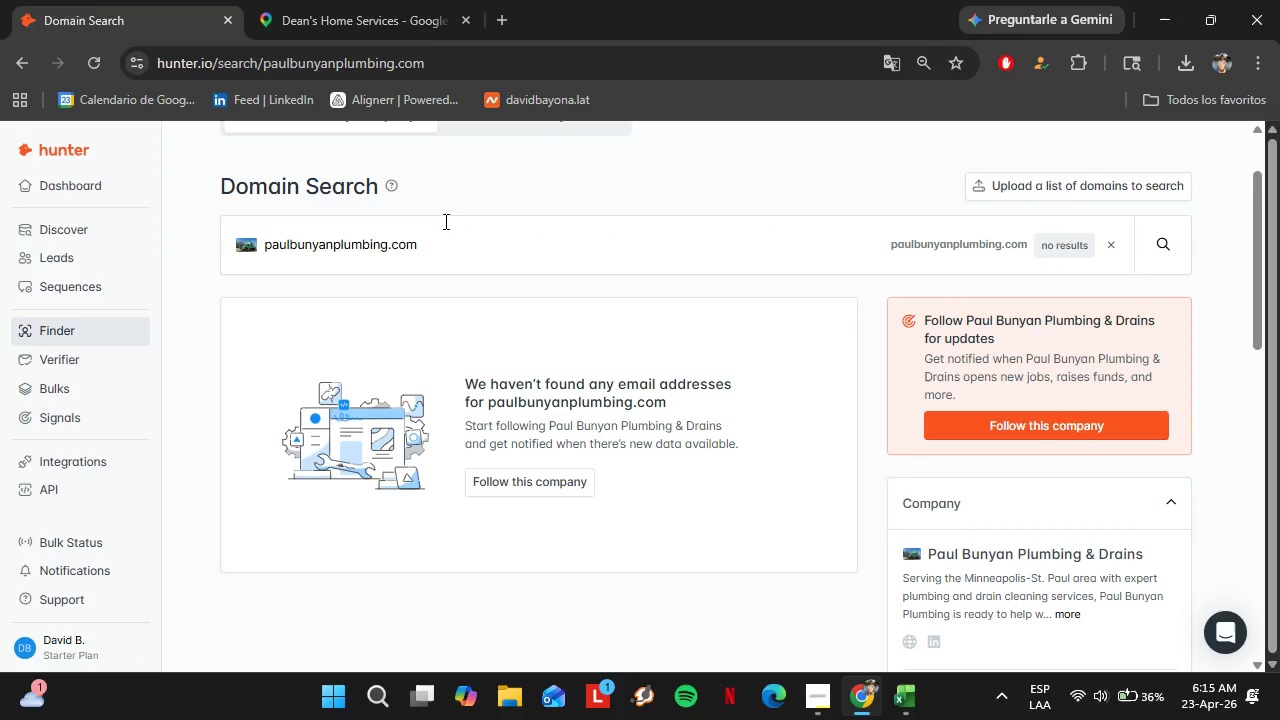 
left_click_drag(start_coordinate=[444, 232], to_coordinate=[248, 235])
 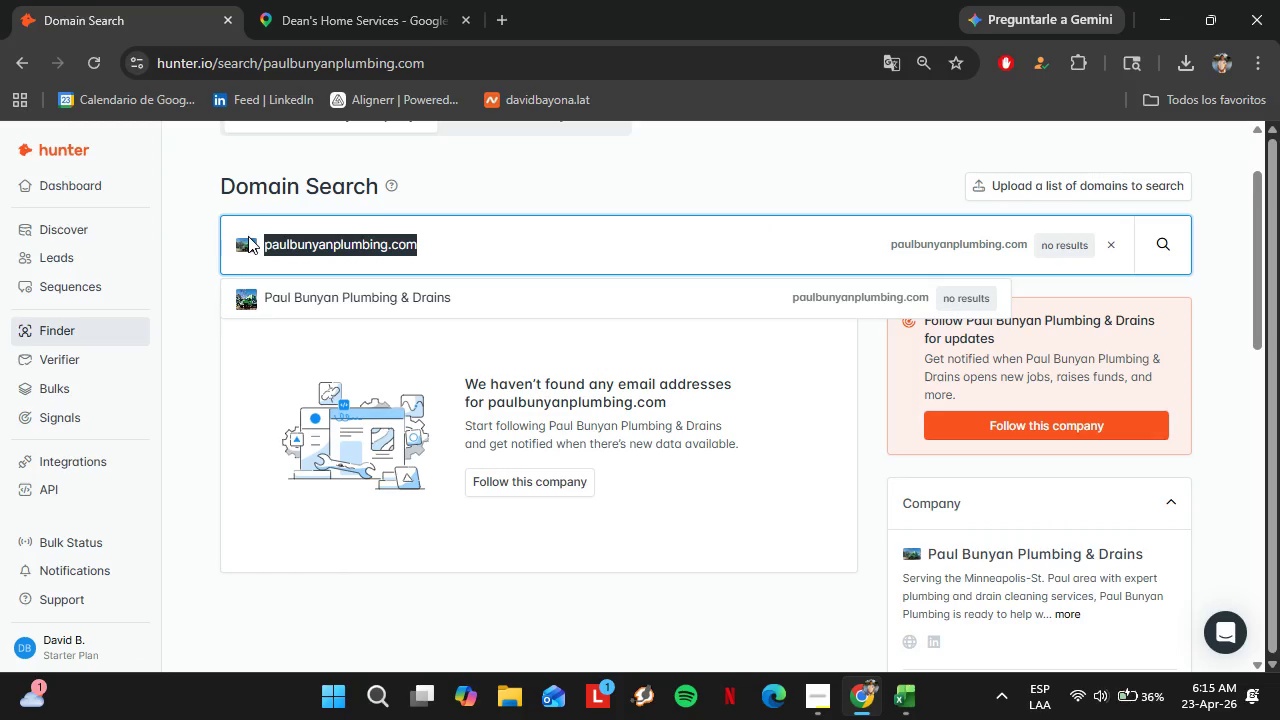 
key(Control+V)
 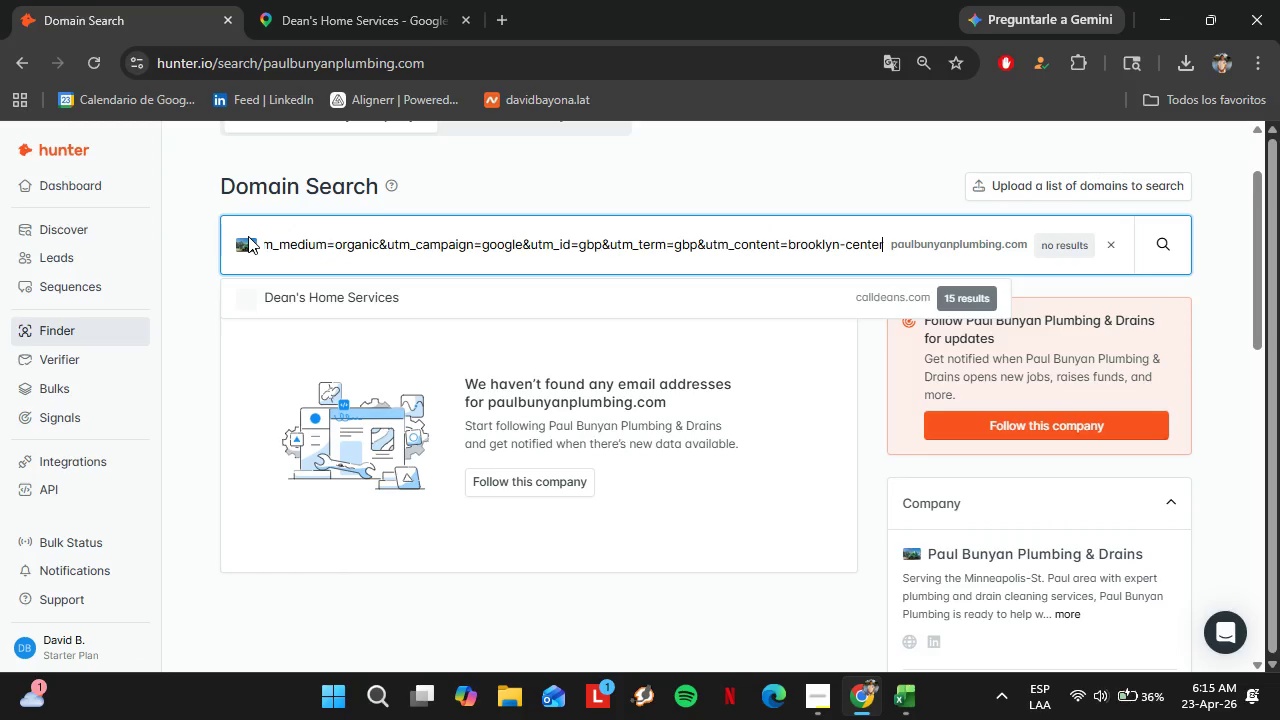 
key(Enter)
 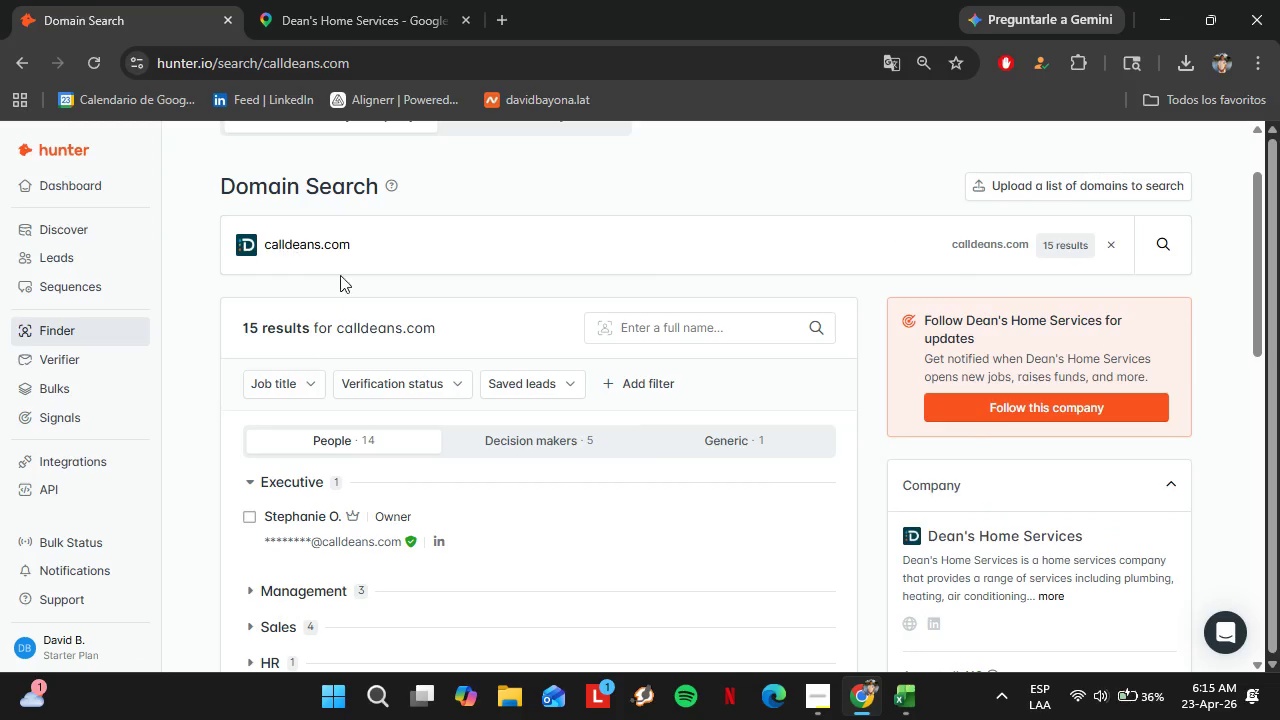 
scroll: coordinate [604, 398], scroll_direction: down, amount: 2.0
 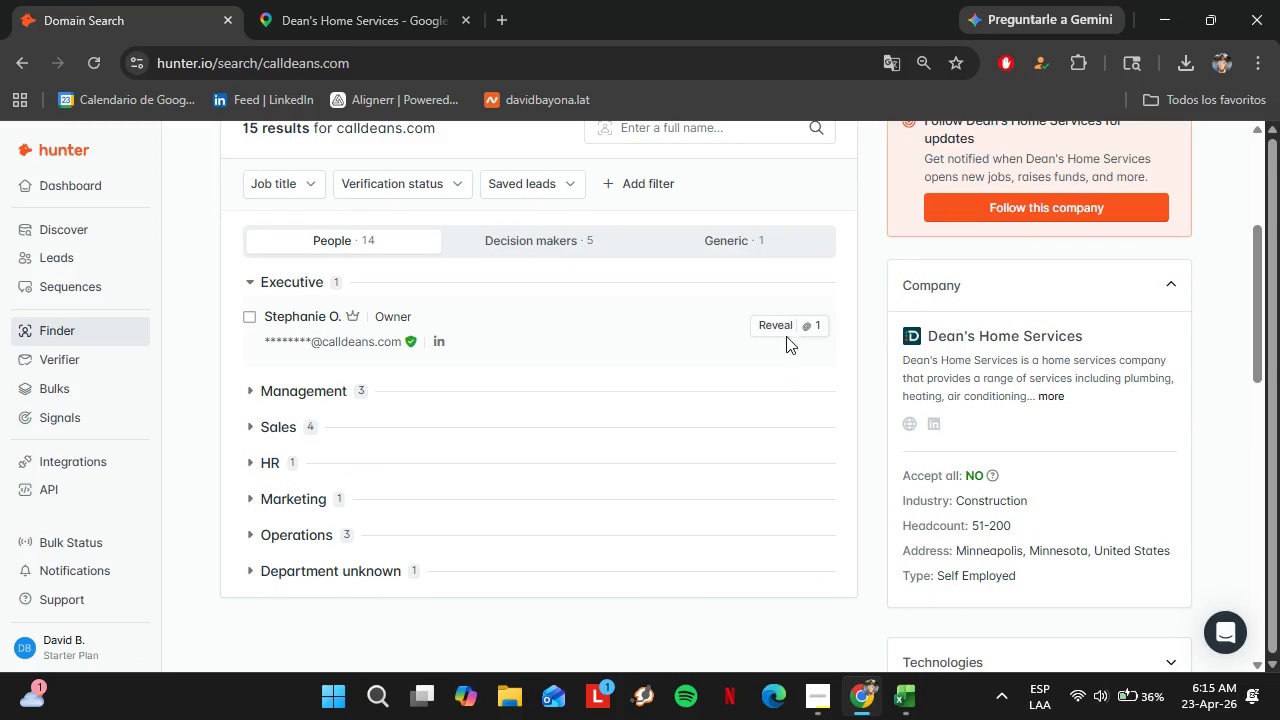 
left_click([792, 326])
 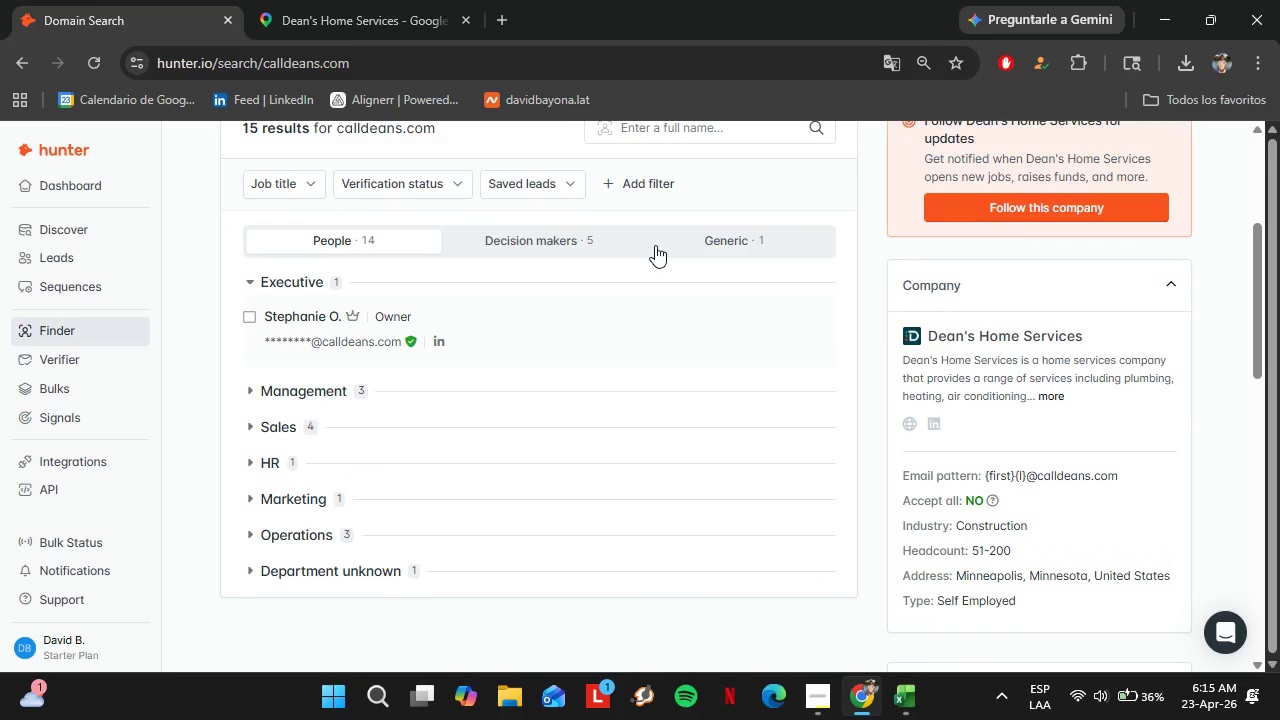 
left_click([300, 0])
 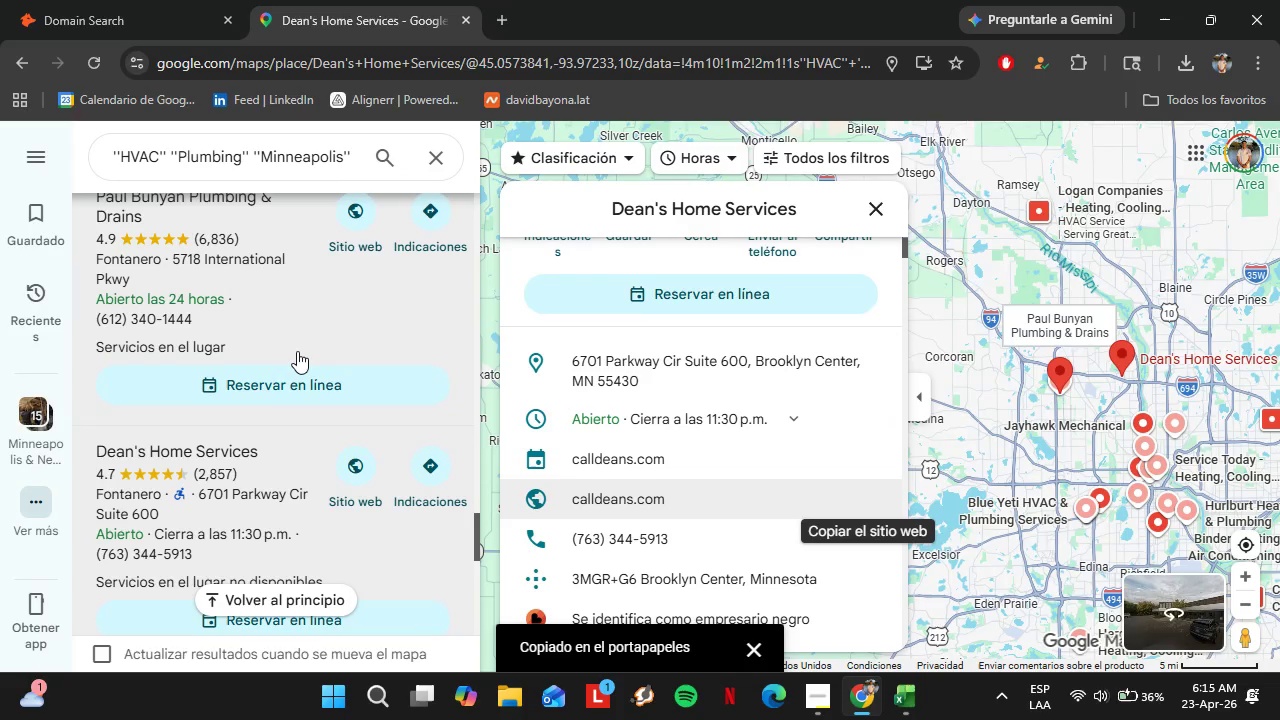 
scroll: coordinate [293, 342], scroll_direction: down, amount: 2.0
 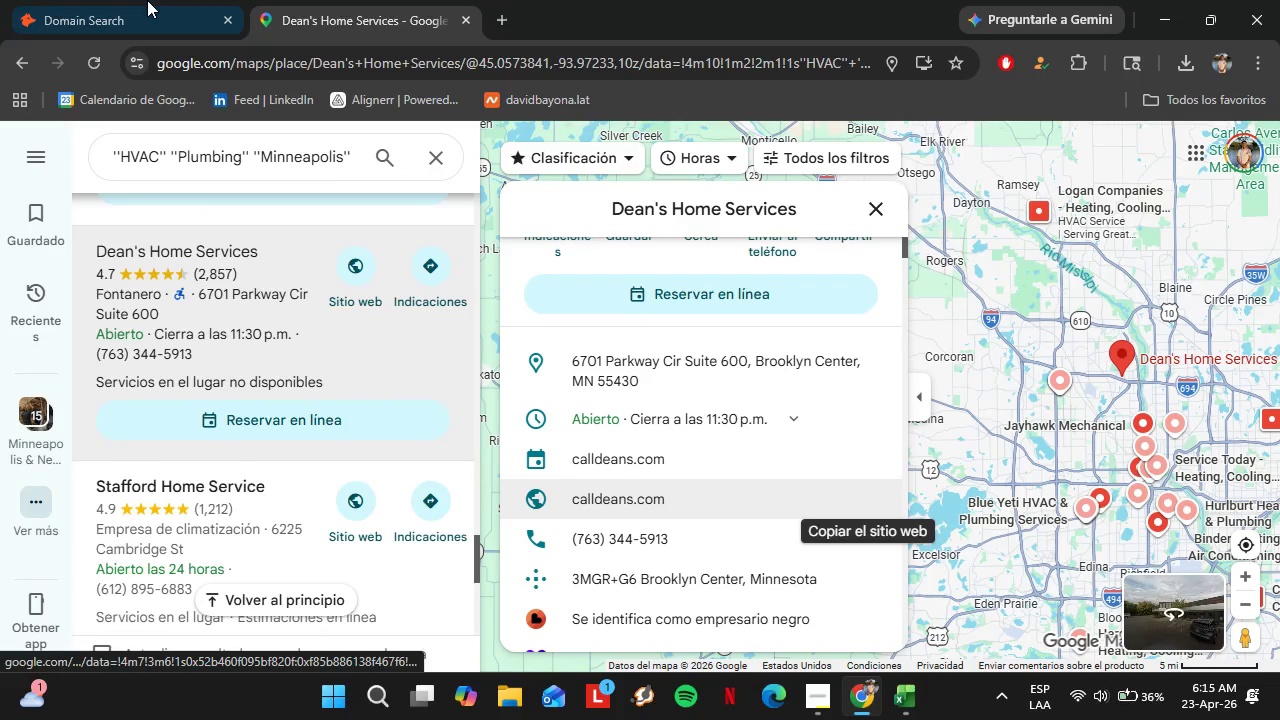 
left_click([145, 0])
 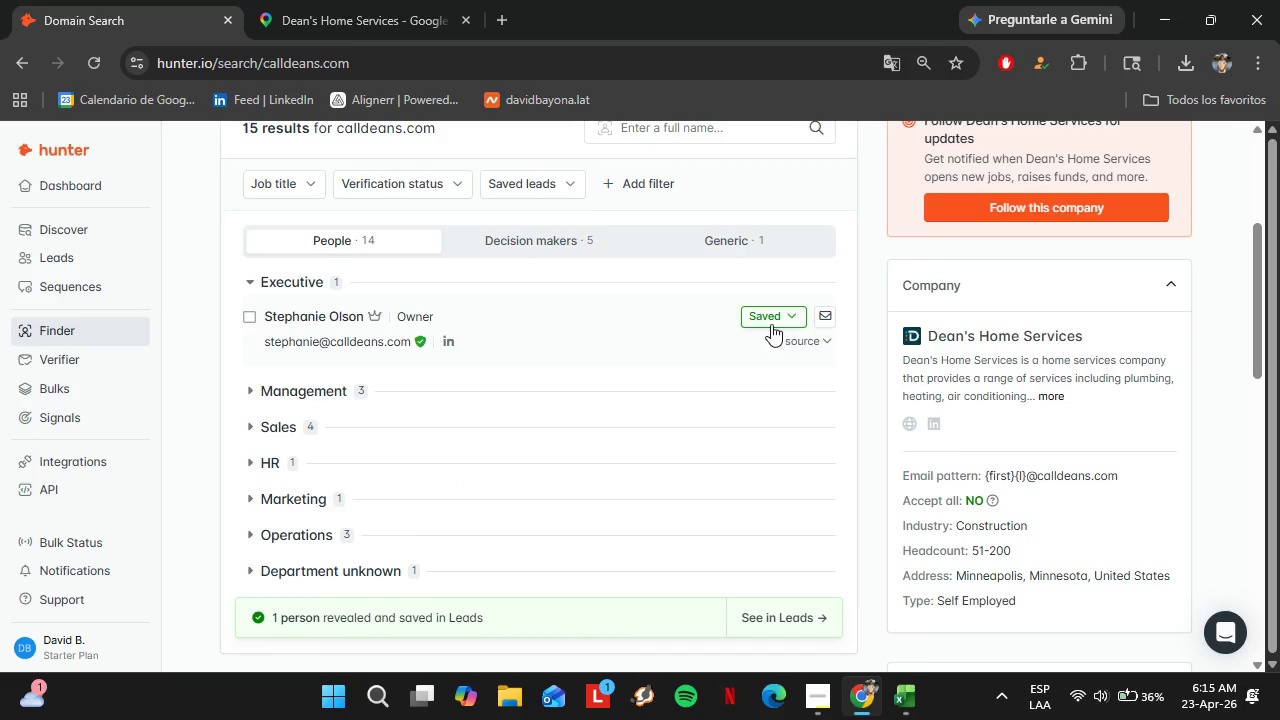 
left_click([767, 321])
 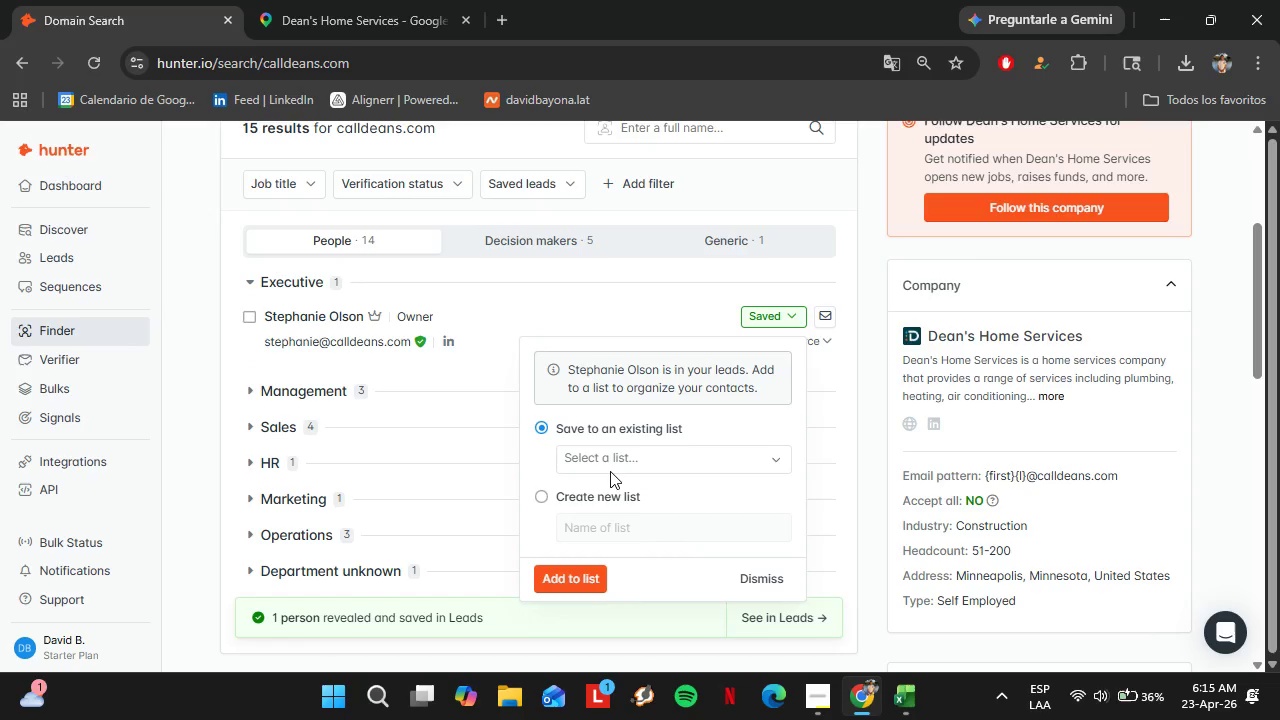 
left_click([610, 467])
 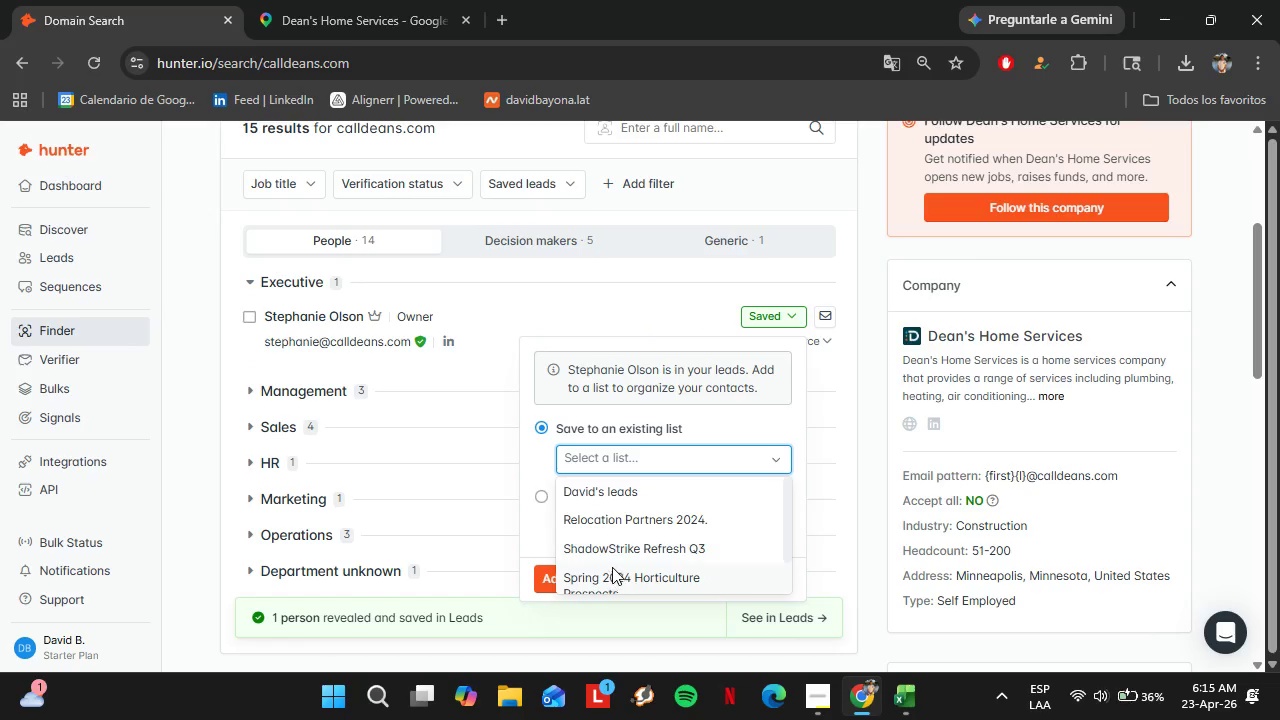 
scroll: coordinate [612, 544], scroll_direction: down, amount: 4.0
 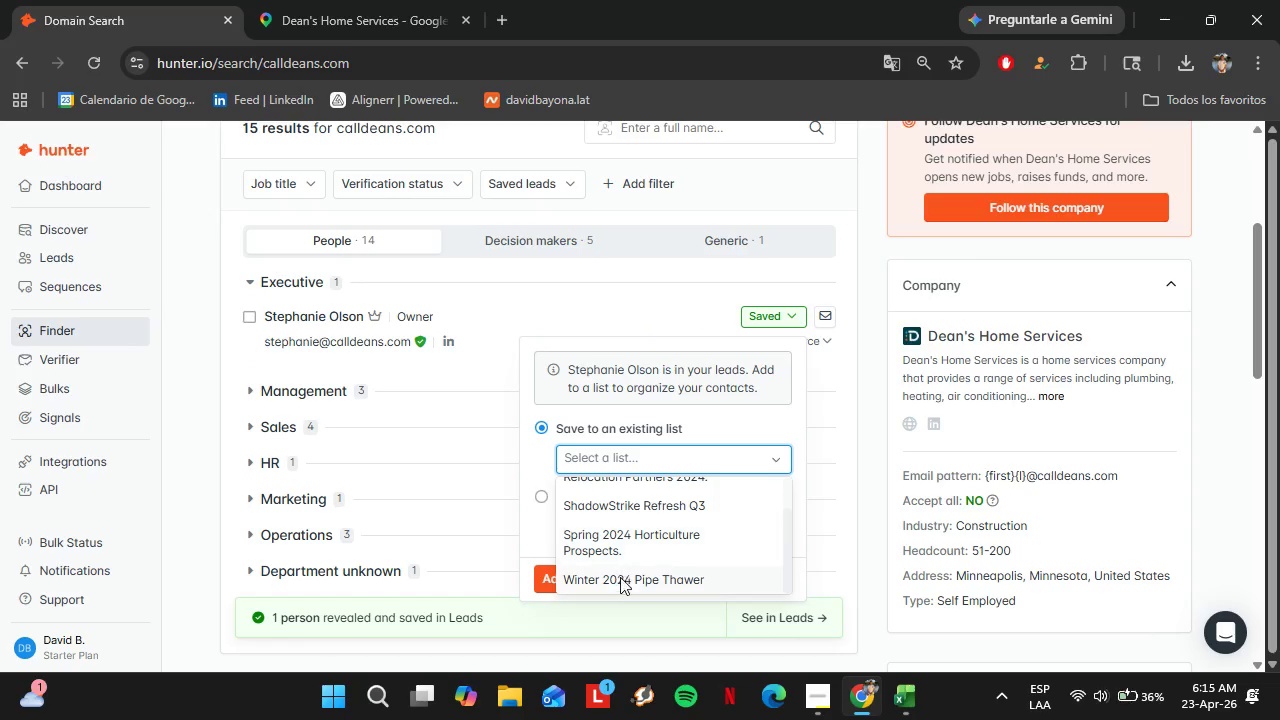 
left_click([621, 581])
 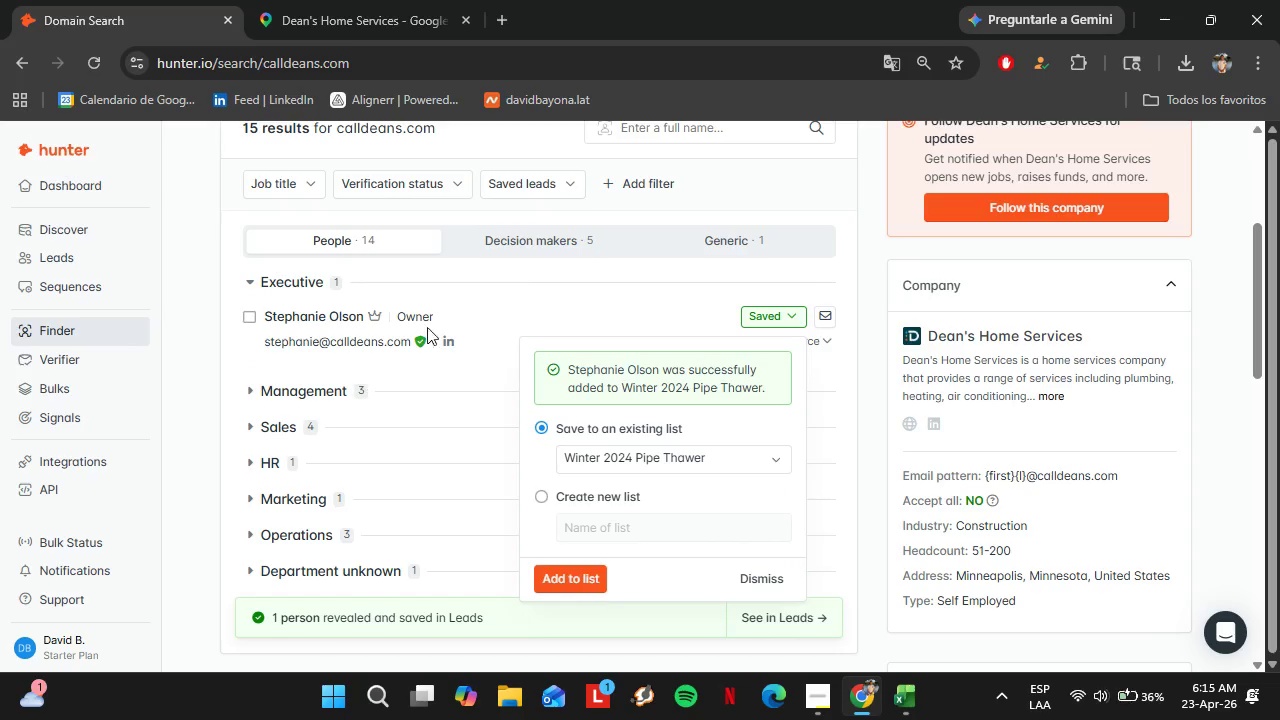 
left_click([518, 252])
 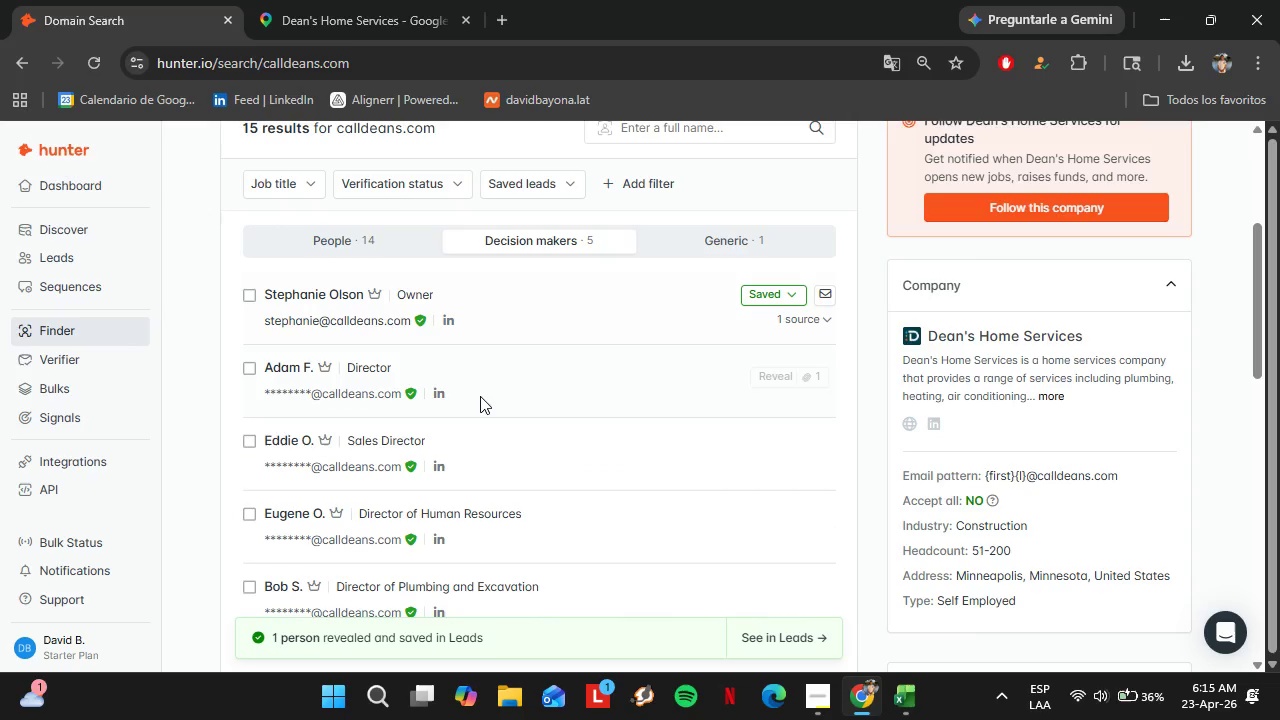 
scroll: coordinate [486, 396], scroll_direction: none, amount: 0.0
 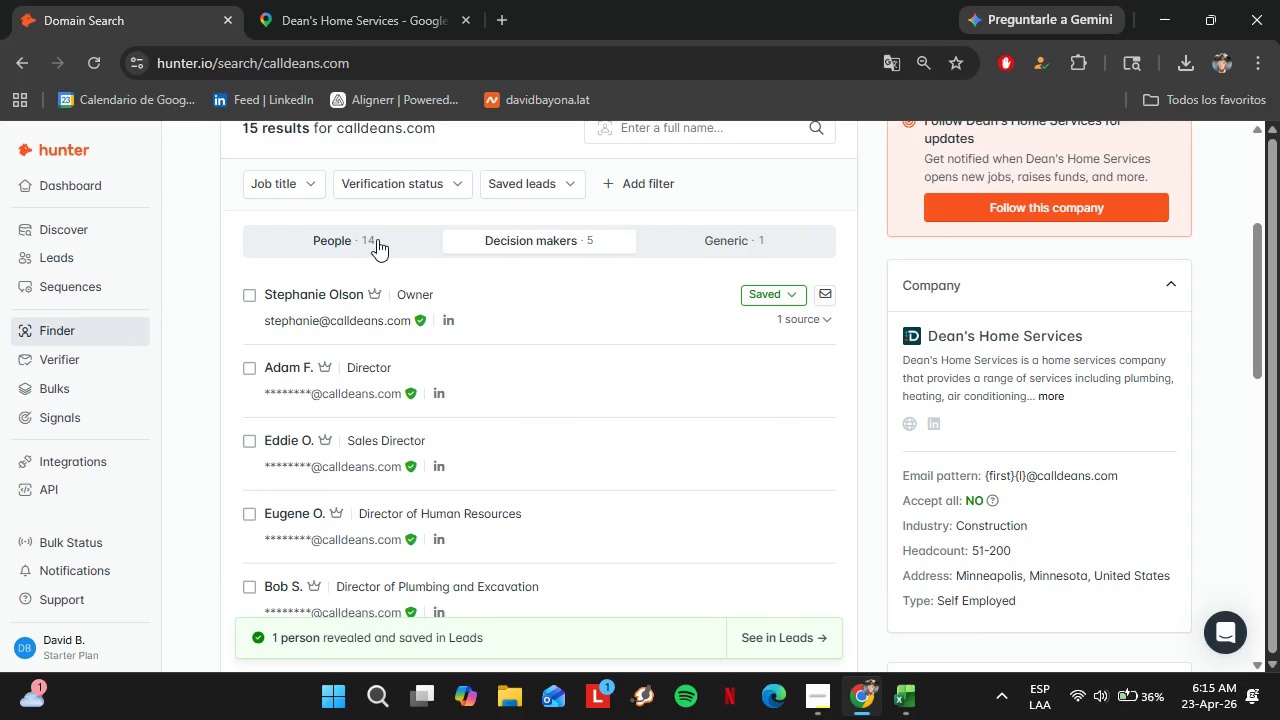 
left_click([386, 244])
 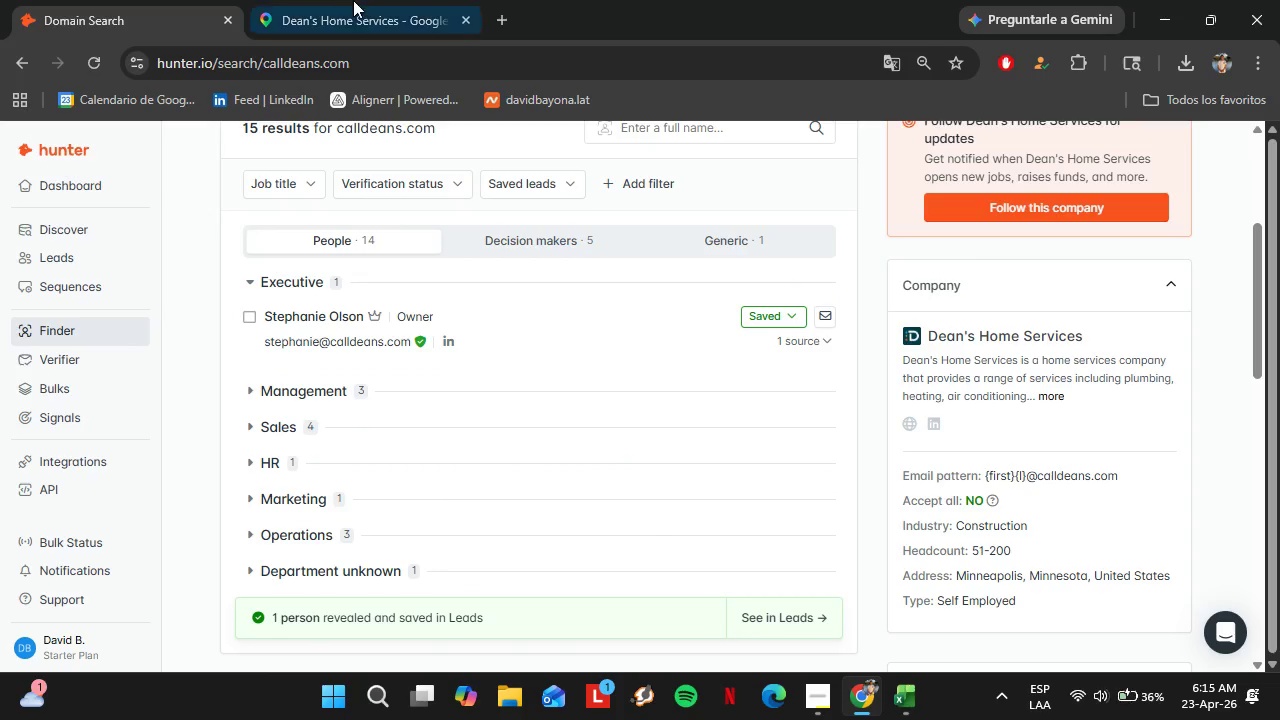 
left_click([350, 0])
 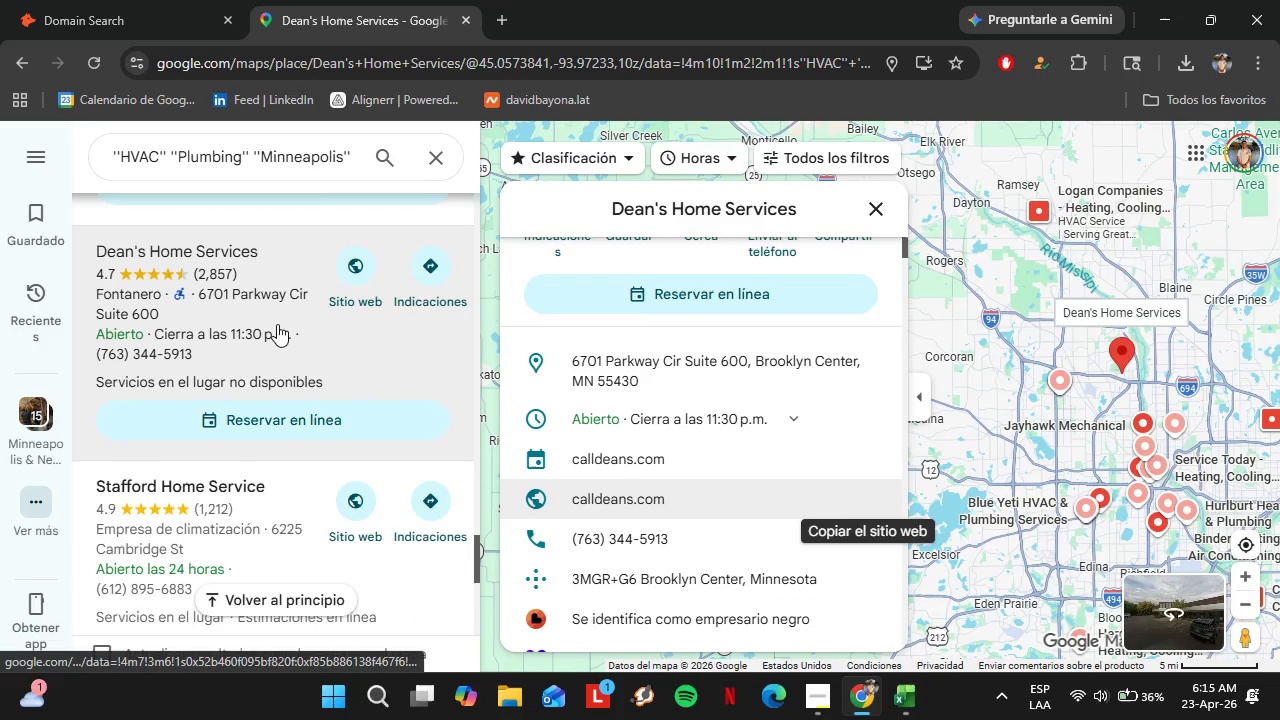 
scroll: coordinate [277, 324], scroll_direction: down, amount: 1.0
 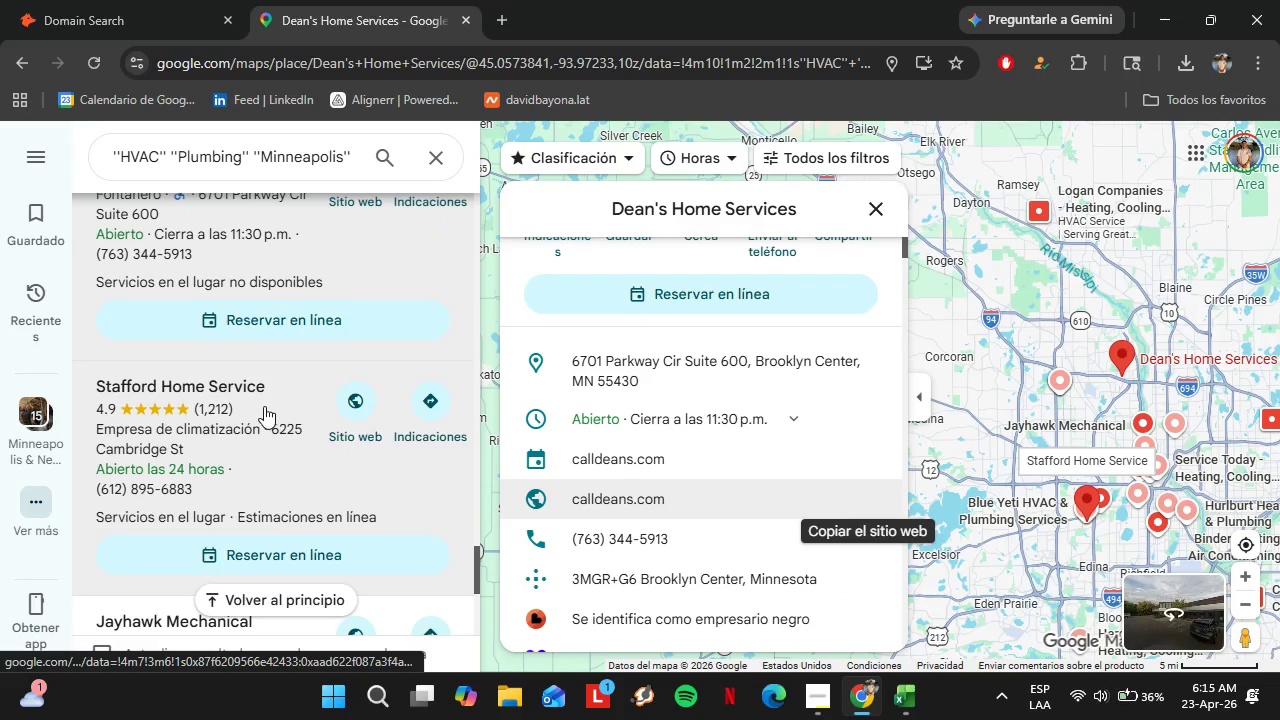 
left_click([242, 410])
 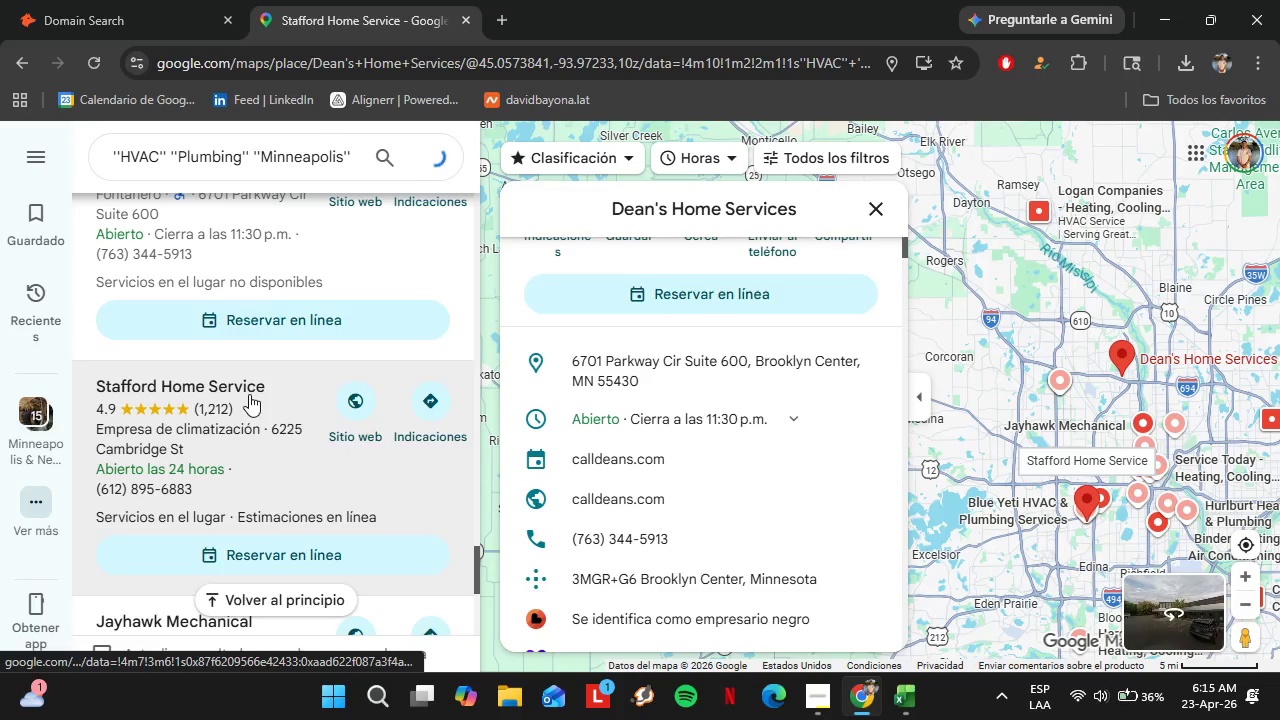 
scroll: coordinate [798, 358], scroll_direction: down, amount: 4.0
 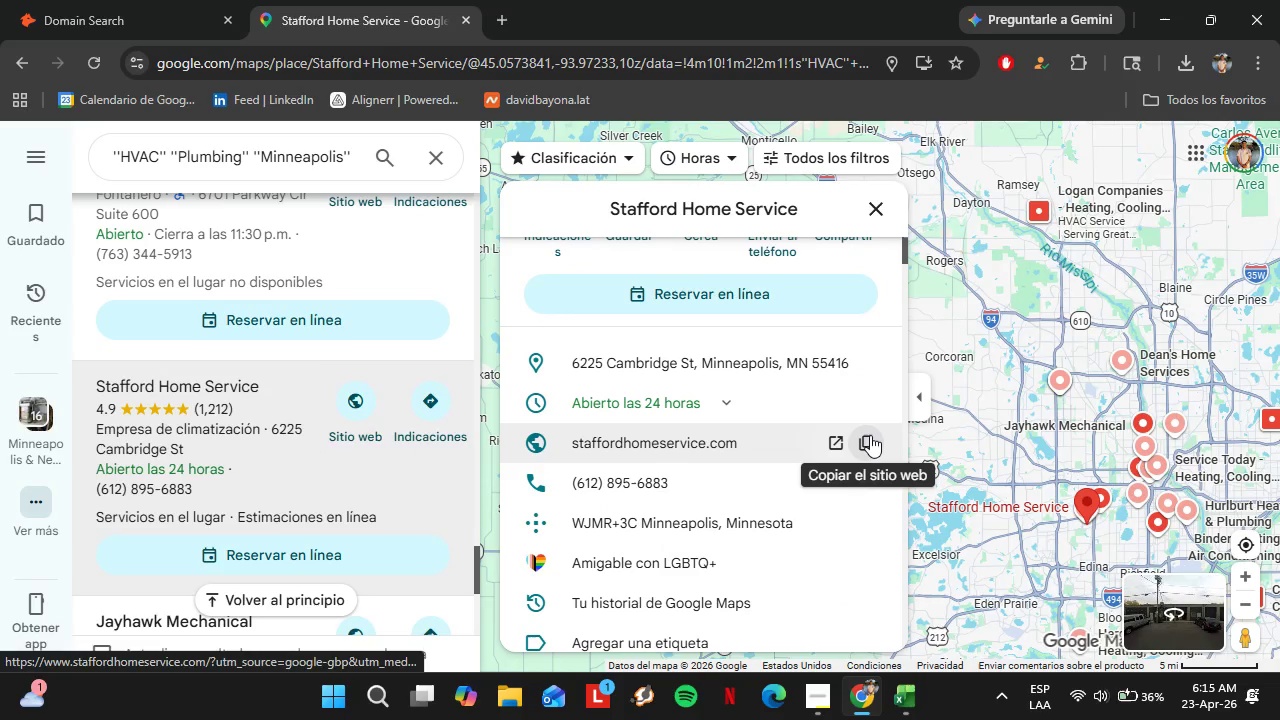 
left_click([868, 435])
 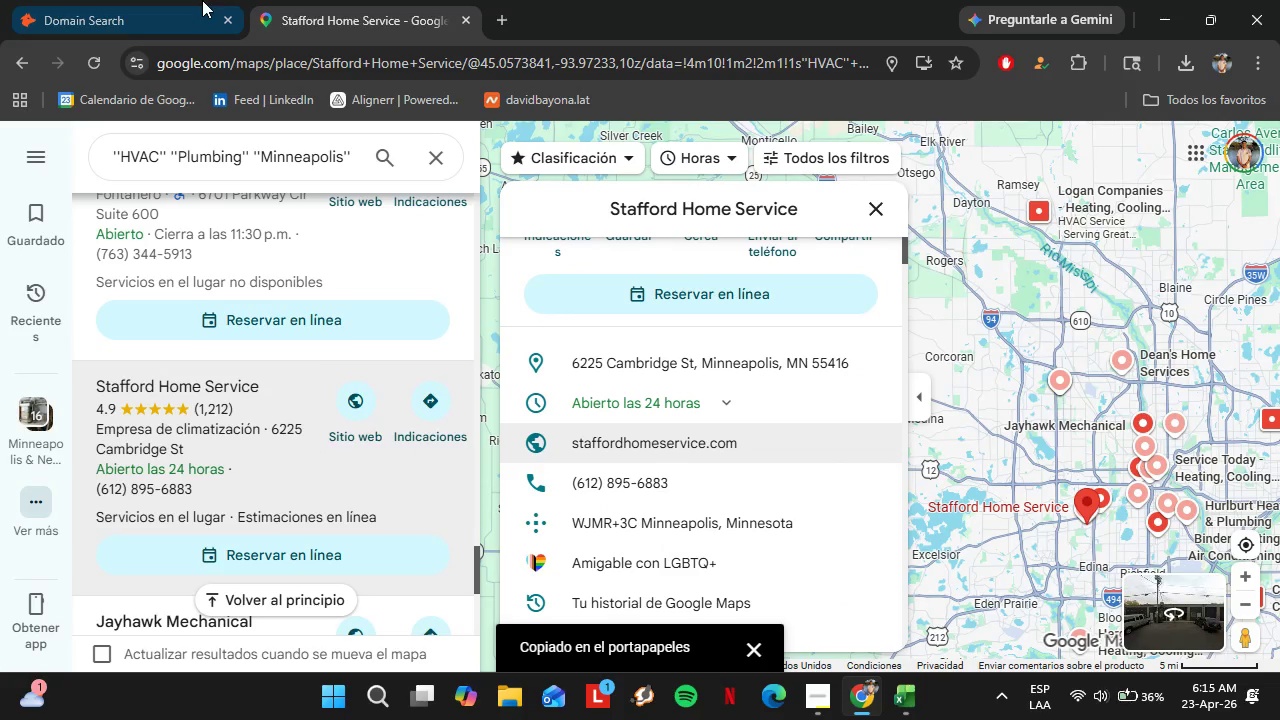 
left_click([177, 0])
 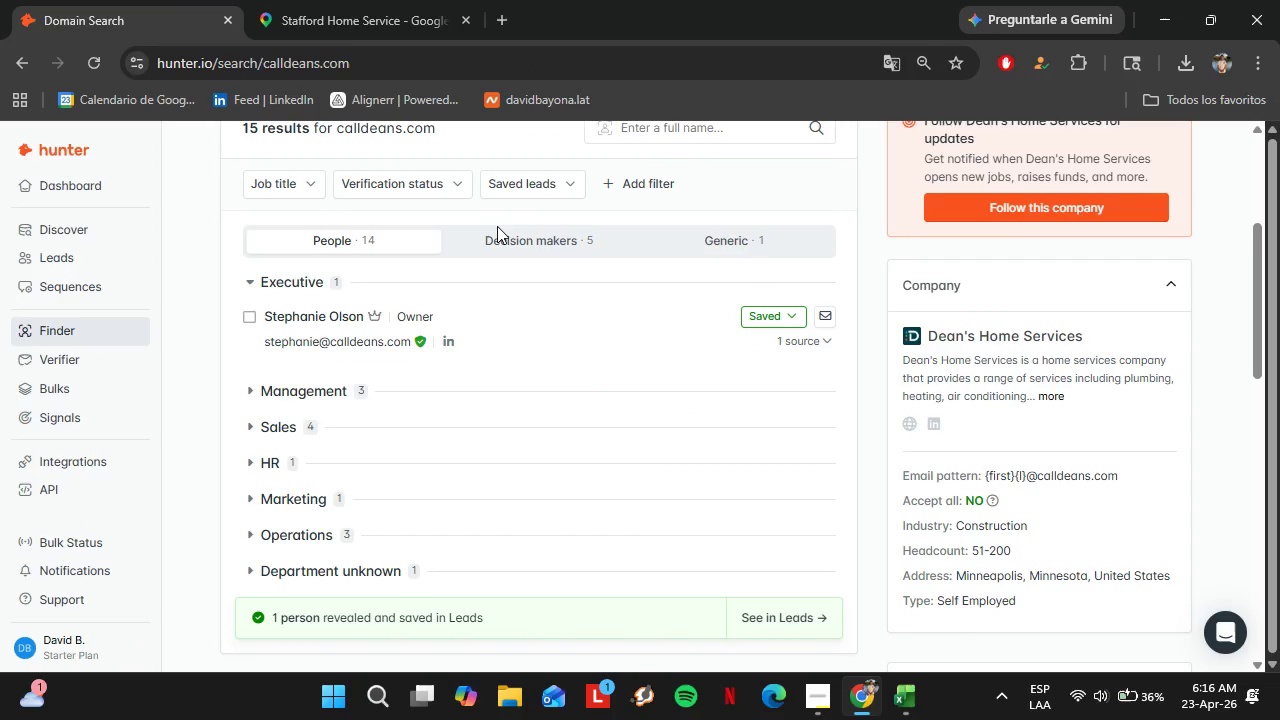 
left_click_drag(start_coordinate=[477, 256], to_coordinate=[249, 244])
 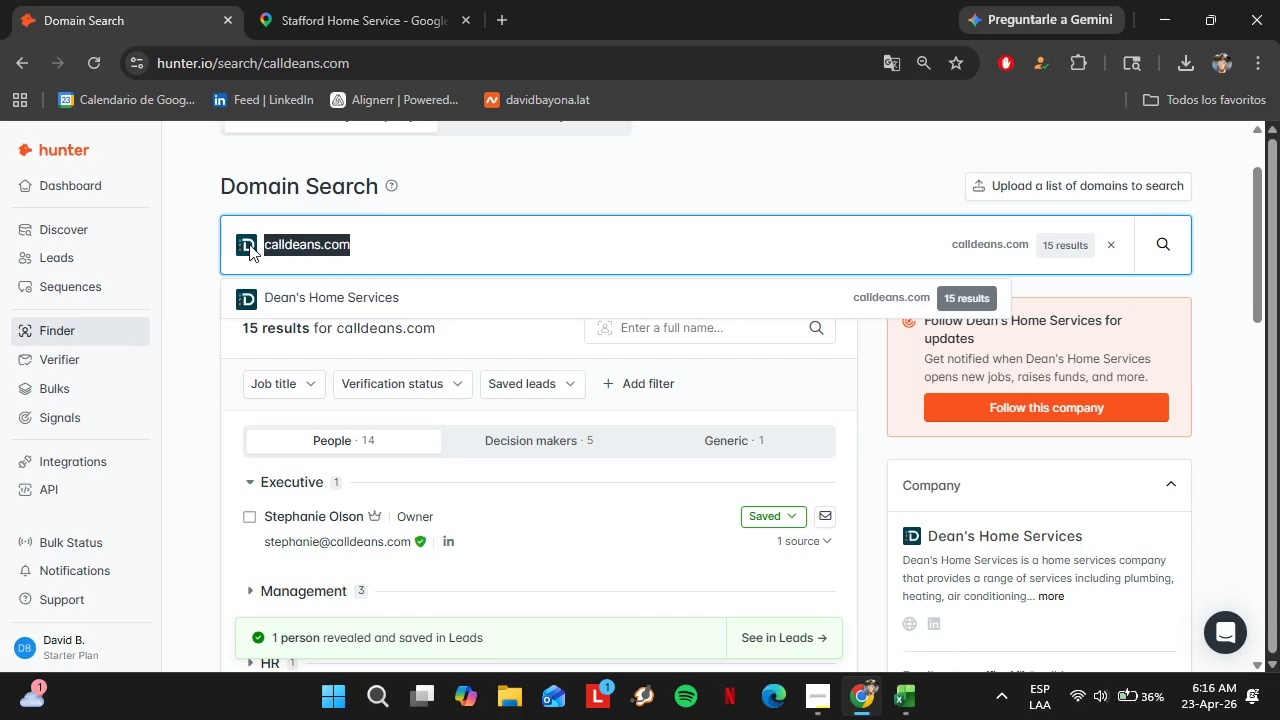 
scroll: coordinate [497, 226], scroll_direction: up, amount: 2.0
 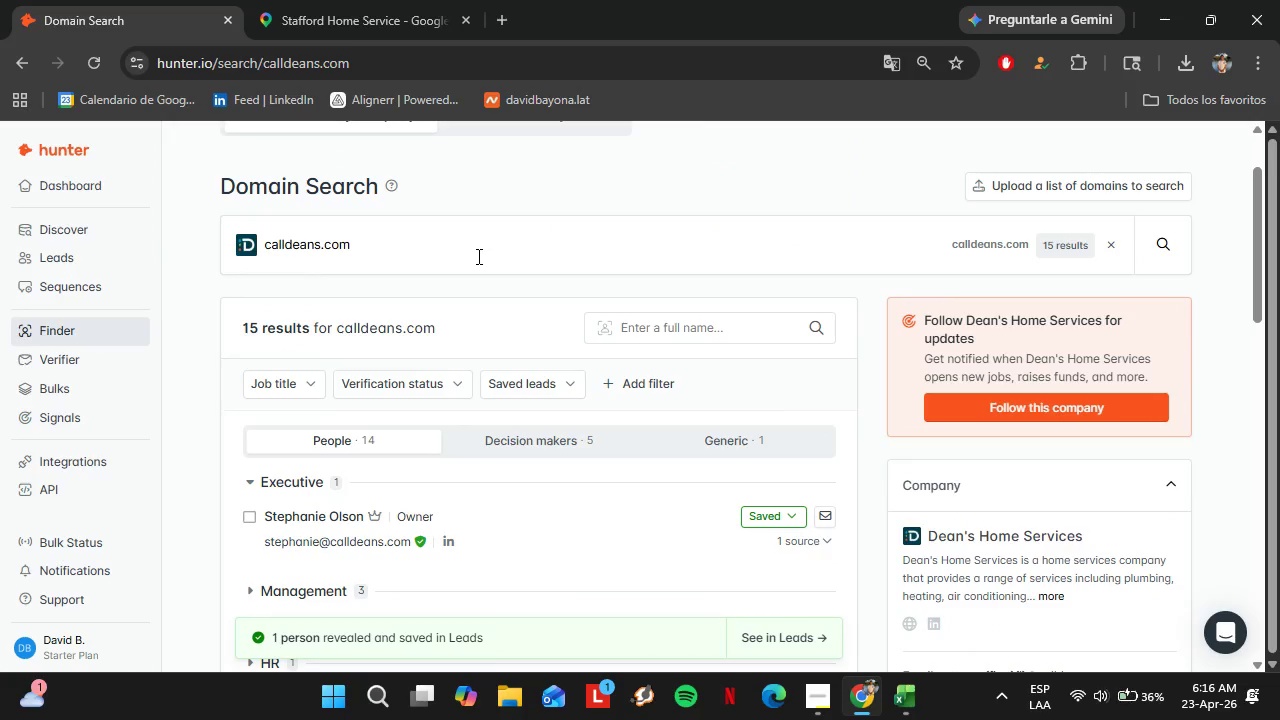 
key(Control+V)
 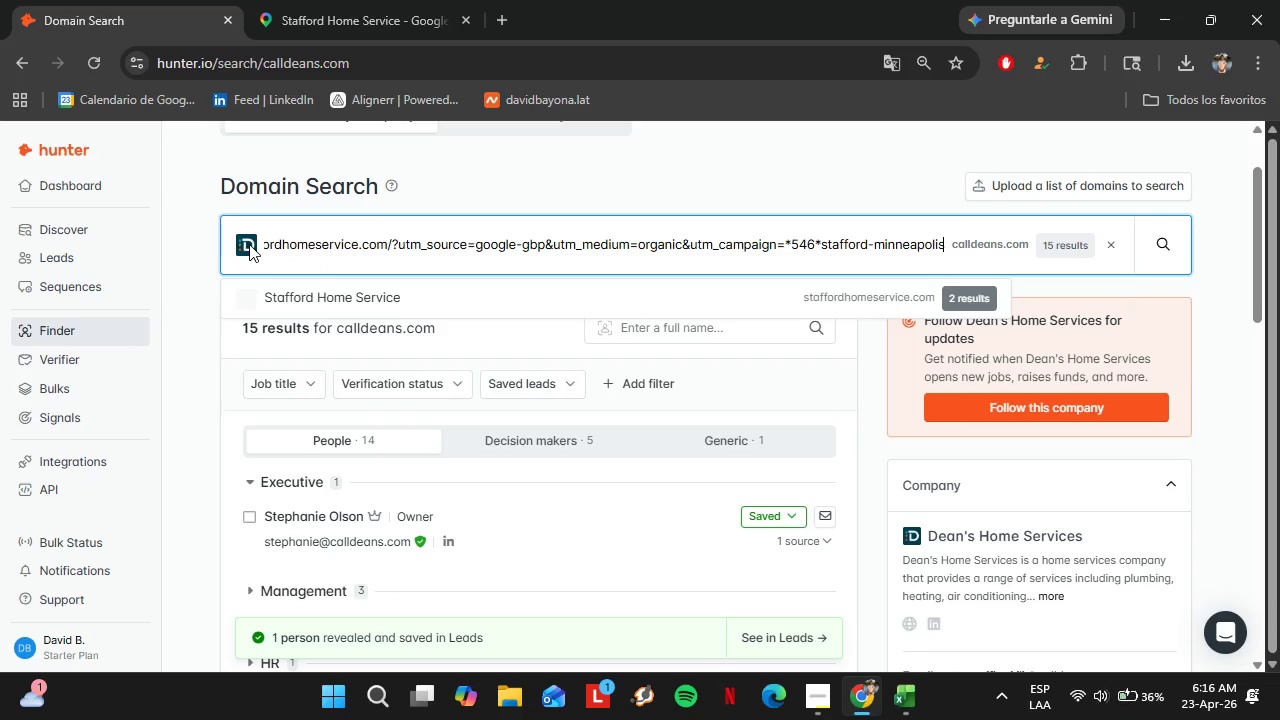 
key(Enter)
 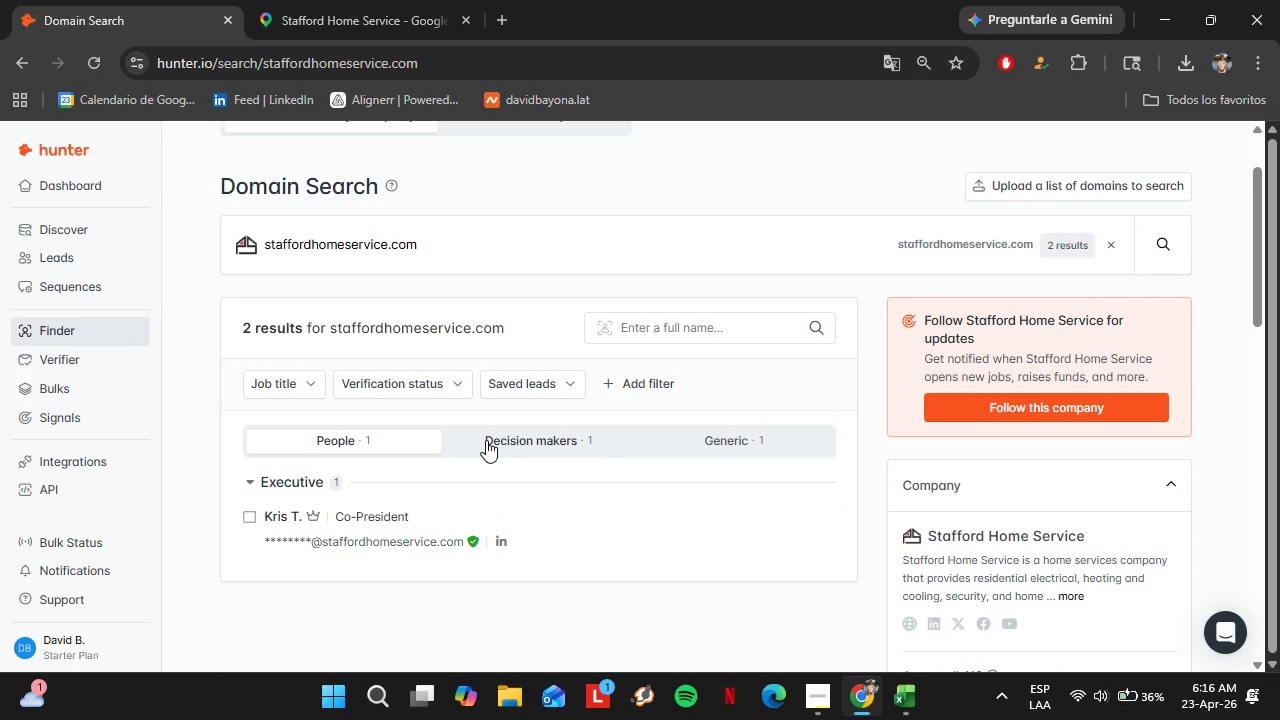 
left_click([357, 14])
 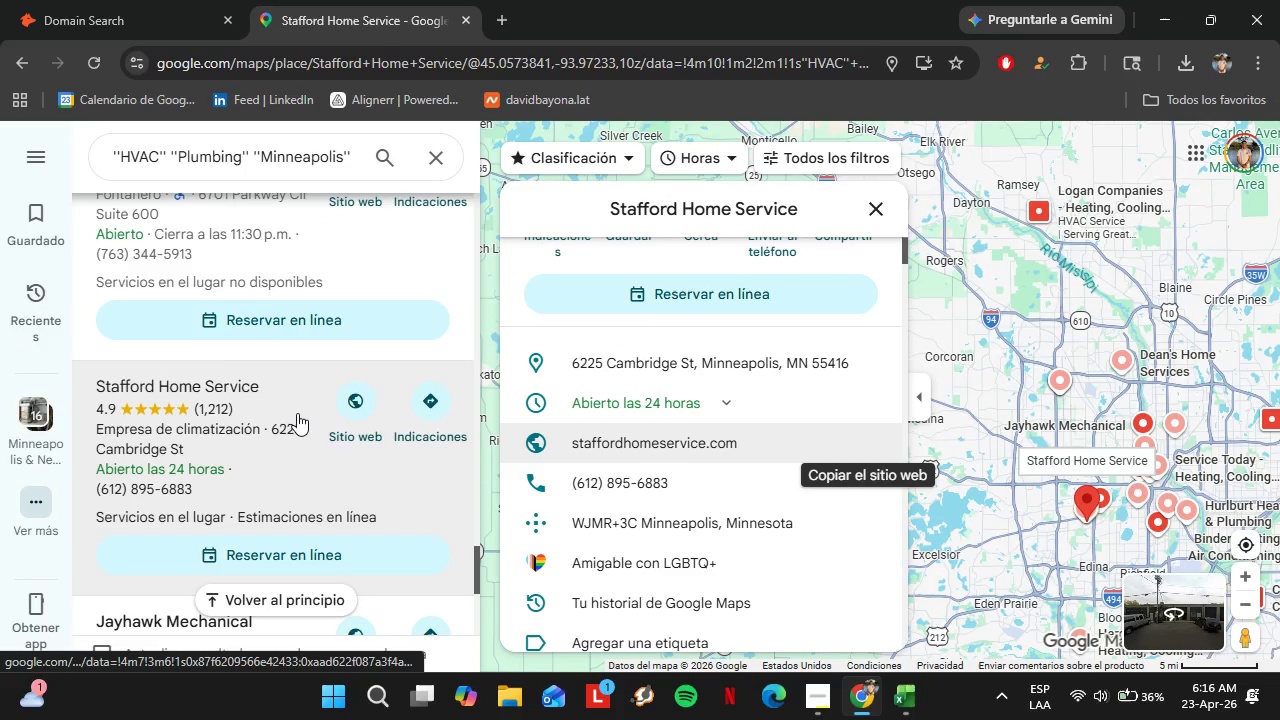 
scroll: coordinate [286, 414], scroll_direction: down, amount: 4.0
 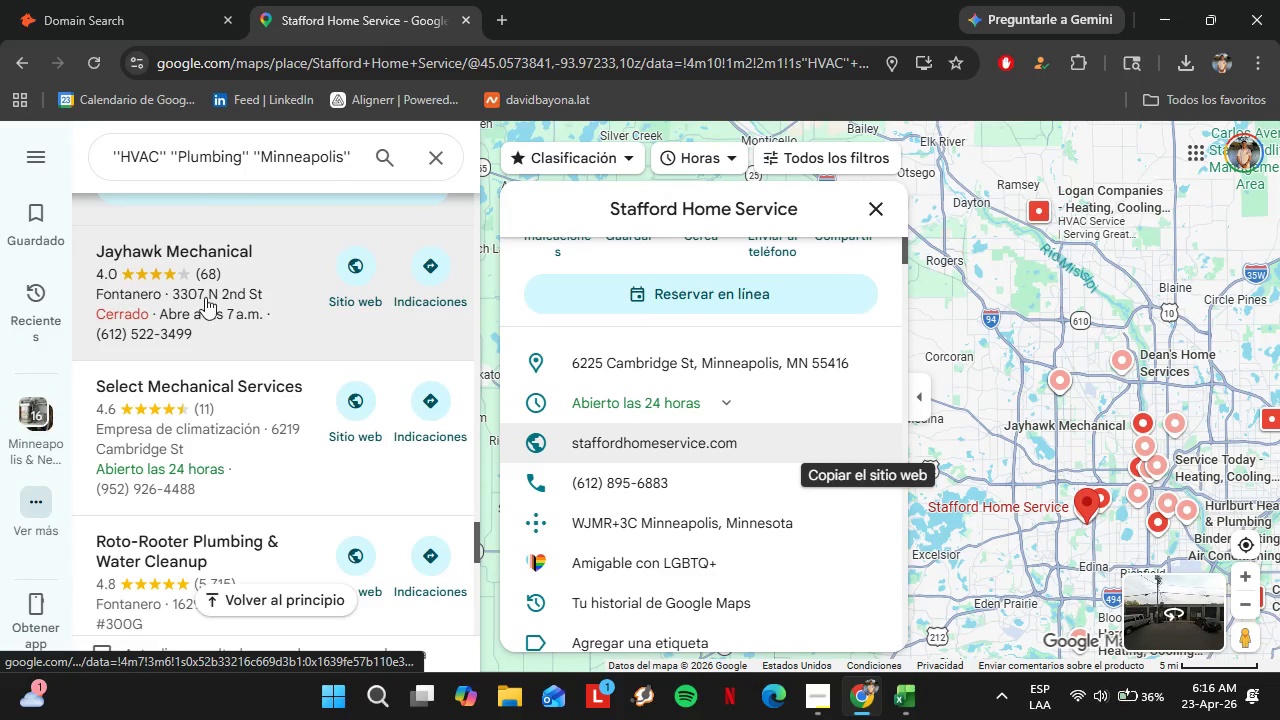 
left_click([204, 290])
 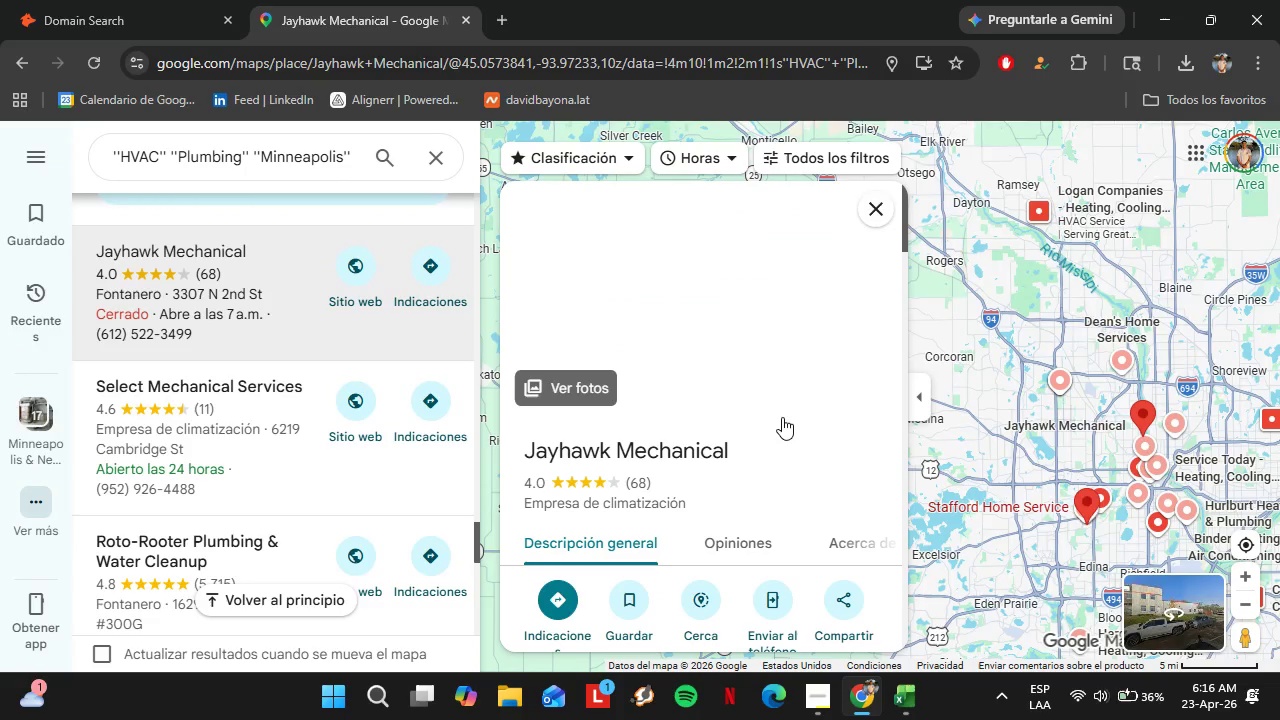 
scroll: coordinate [782, 417], scroll_direction: down, amount: 4.0
 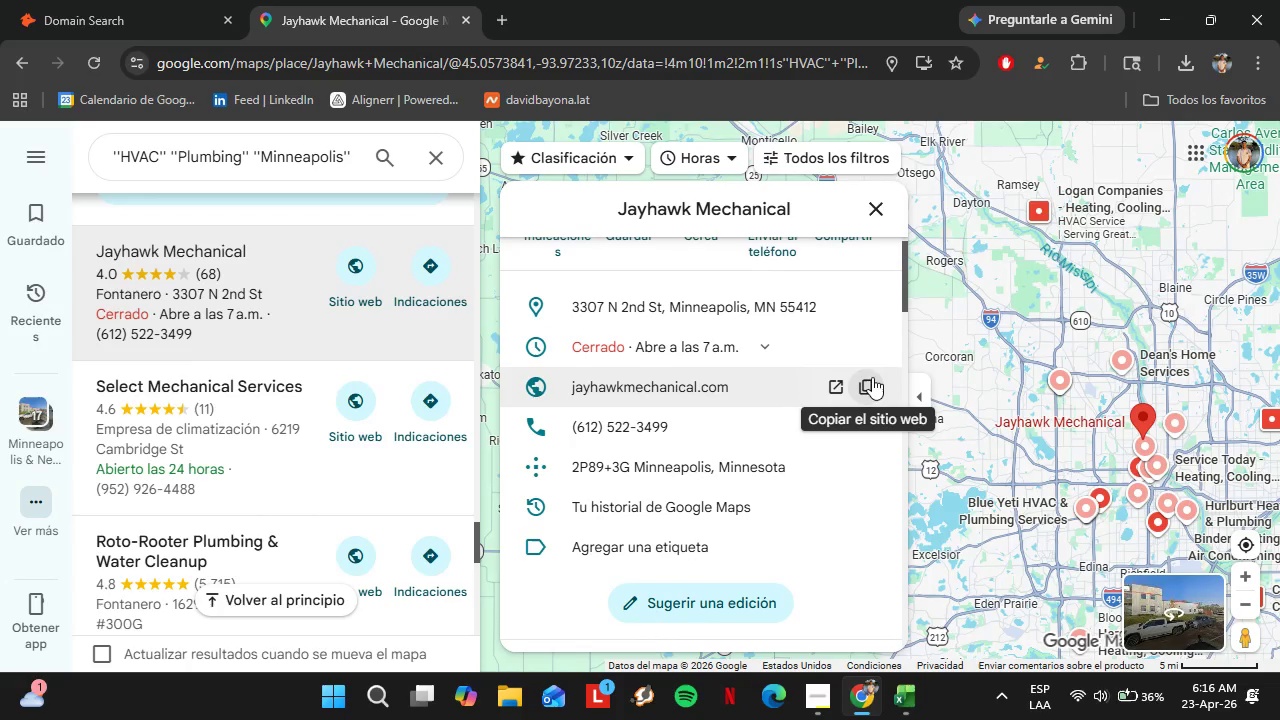 
left_click([869, 381])
 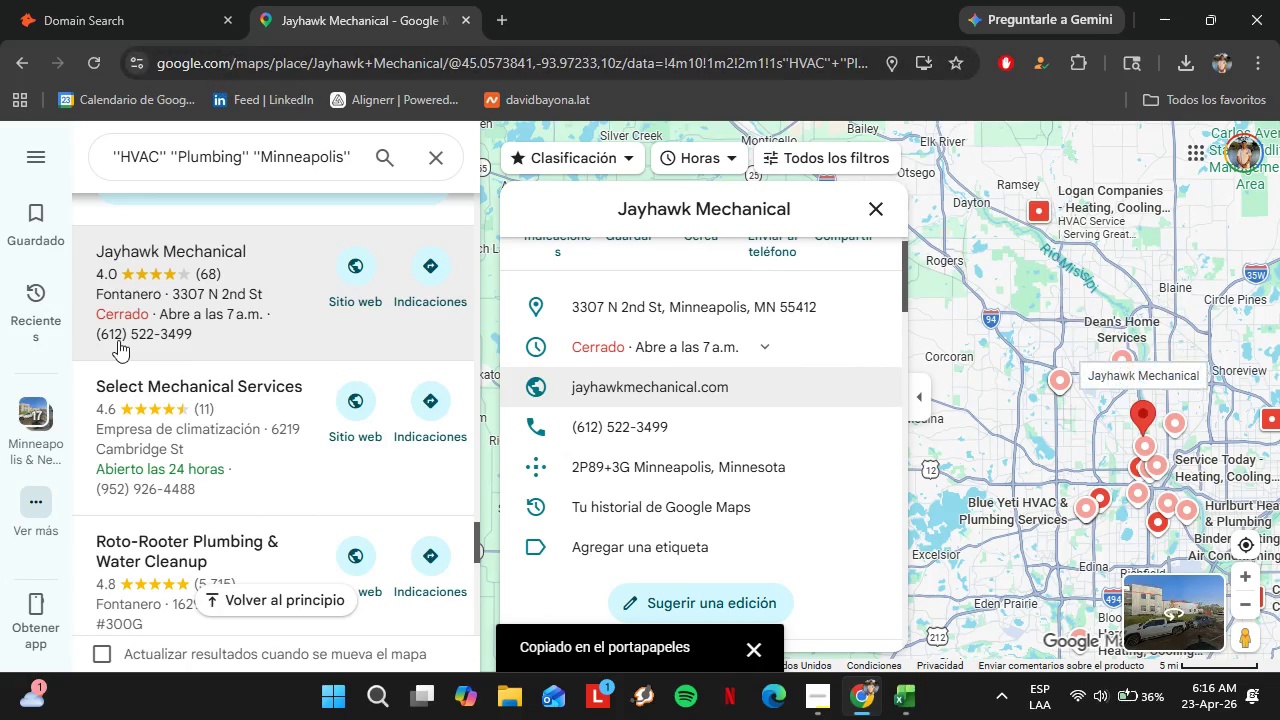 
scroll: coordinate [128, 342], scroll_direction: up, amount: 2.0
 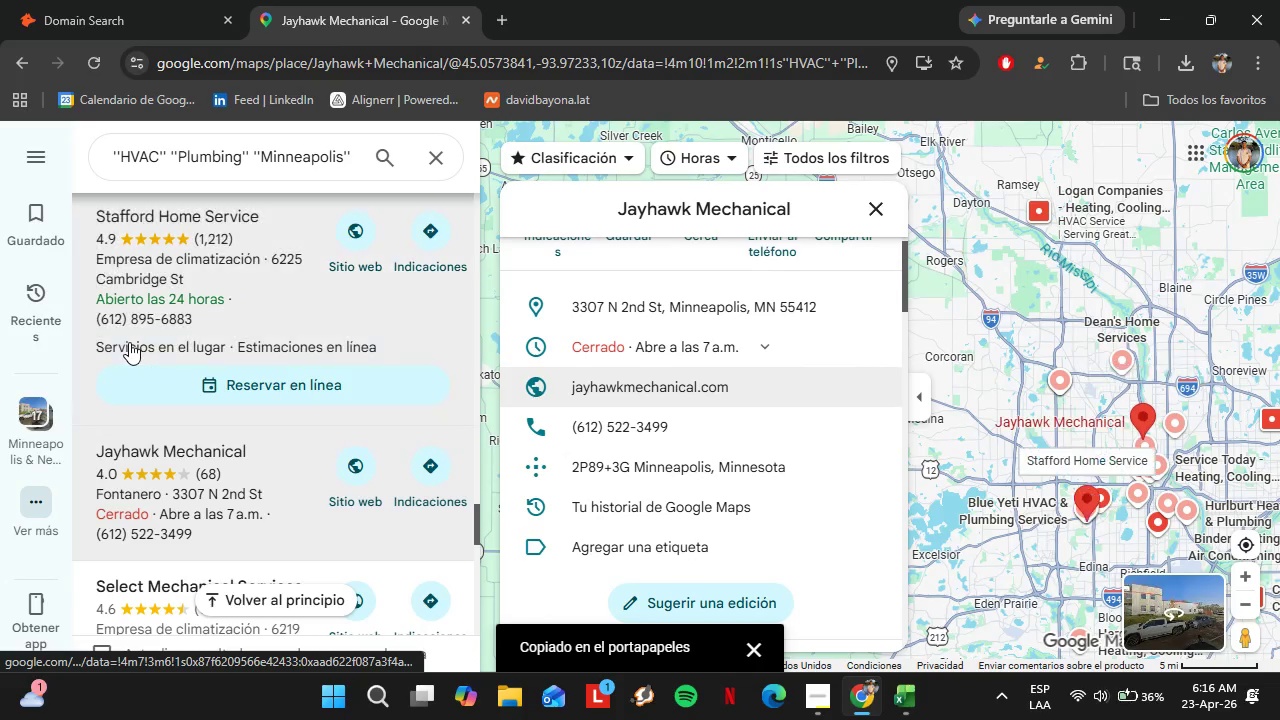 
left_click([107, 0])
 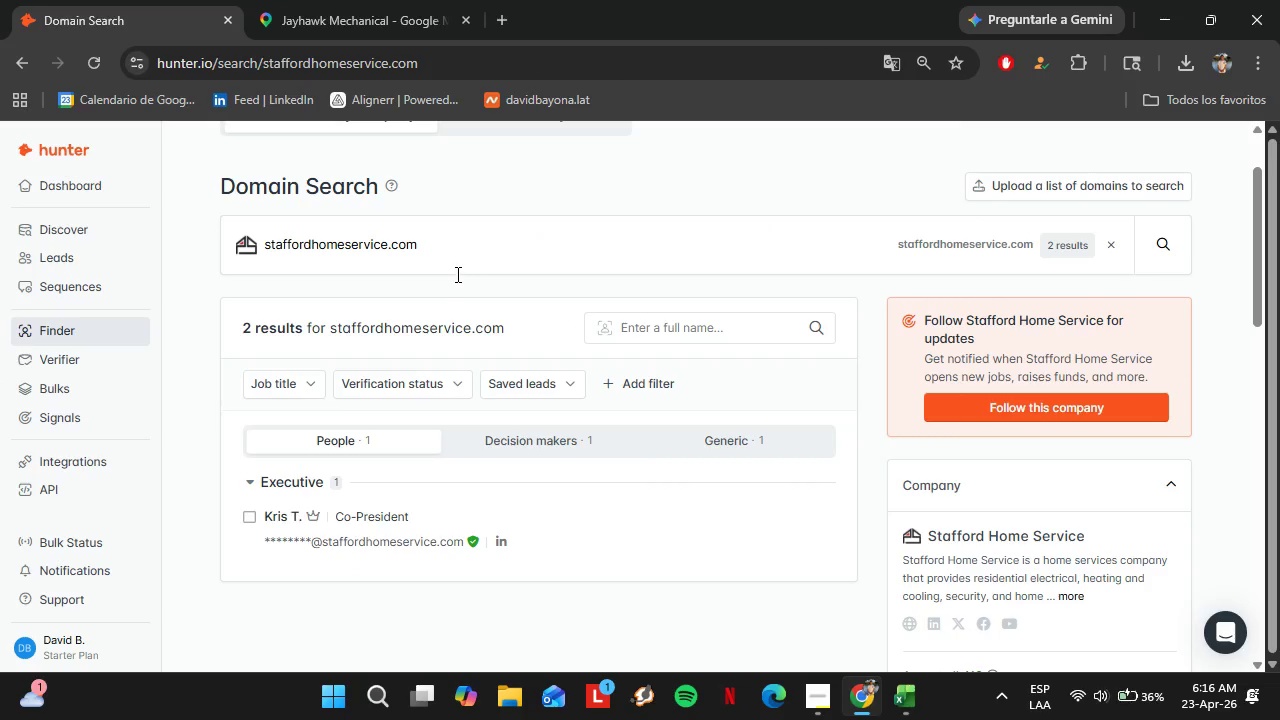 
scroll: coordinate [129, 342], scroll_direction: down, amount: 1.0
 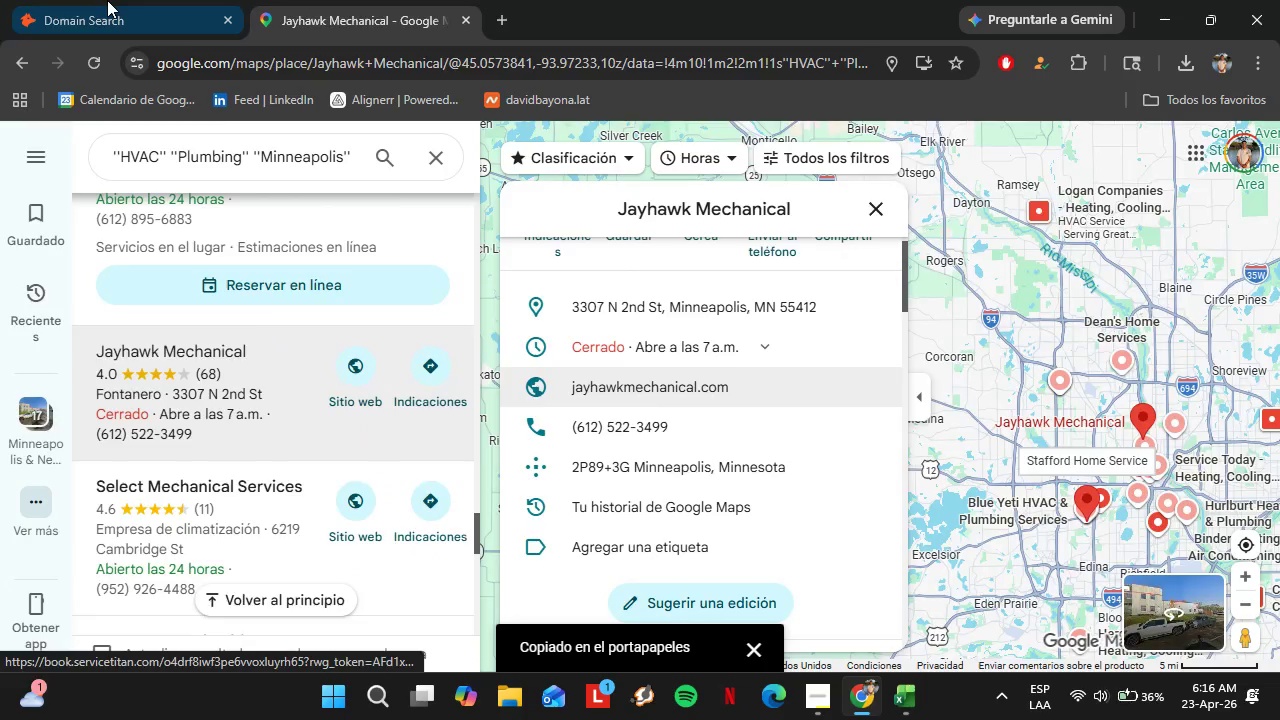 
left_click_drag(start_coordinate=[449, 263], to_coordinate=[256, 235])
 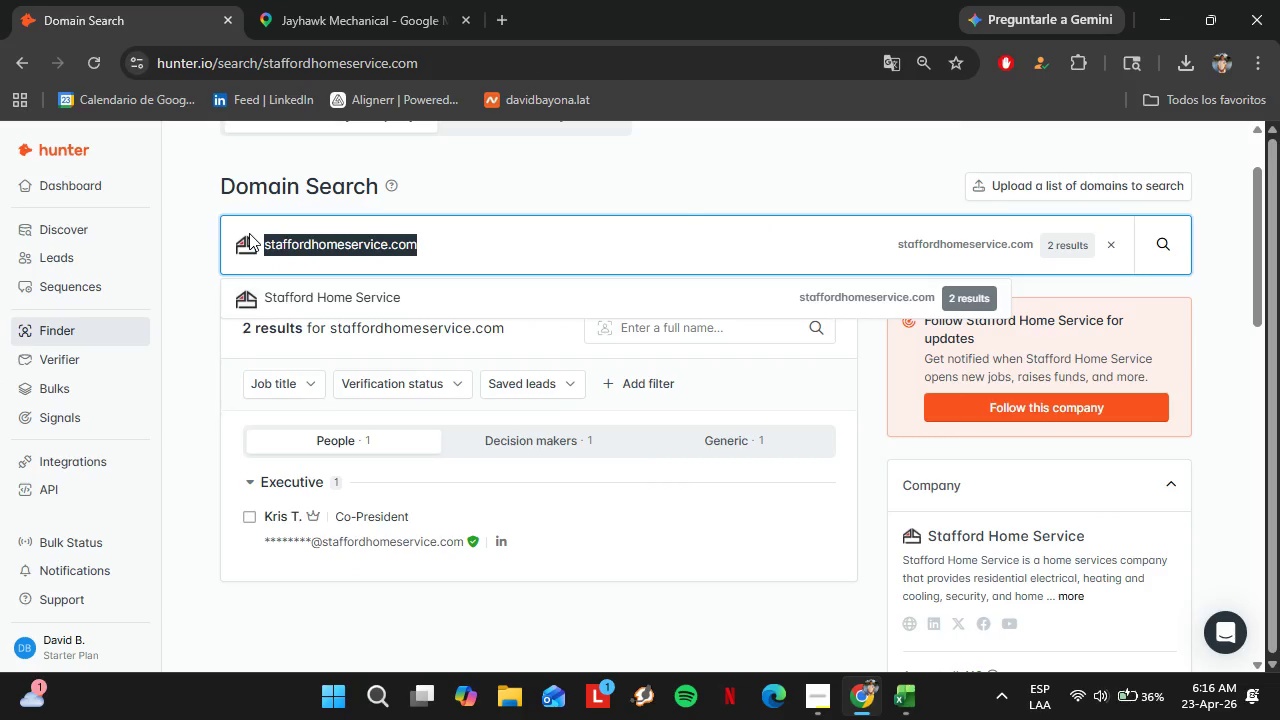 
key(Control+V)
 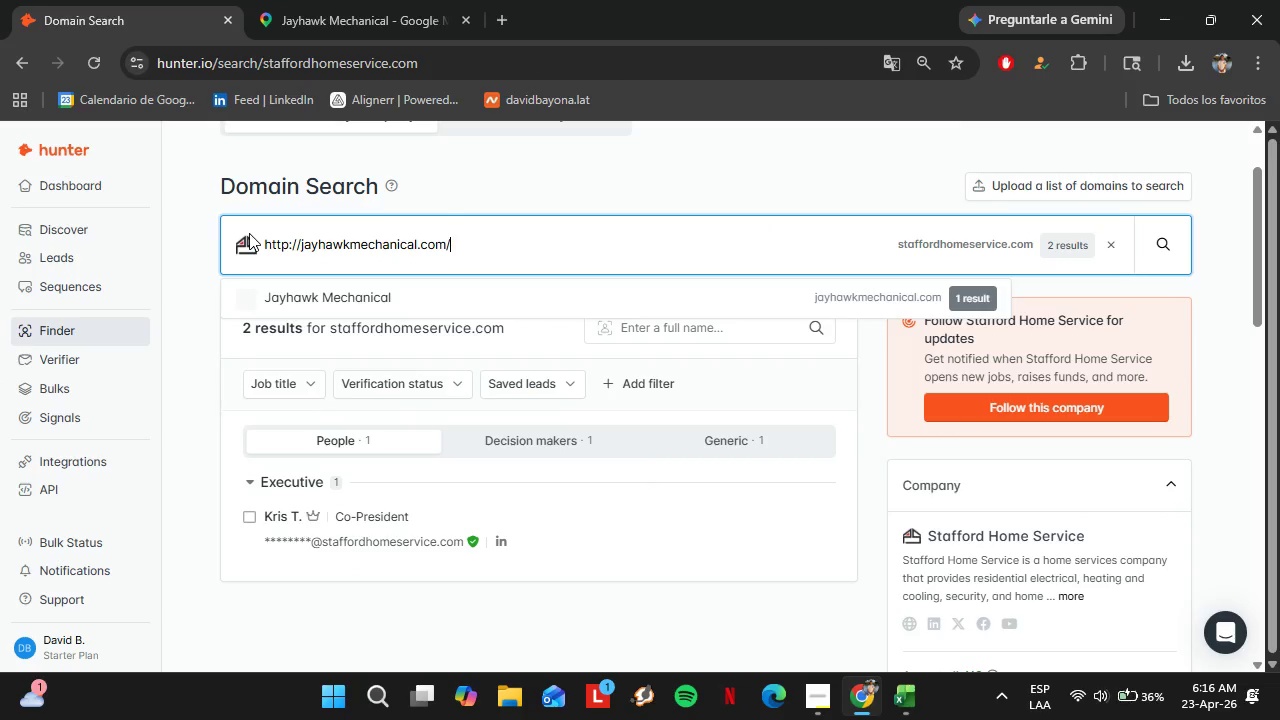 
key(Enter)
 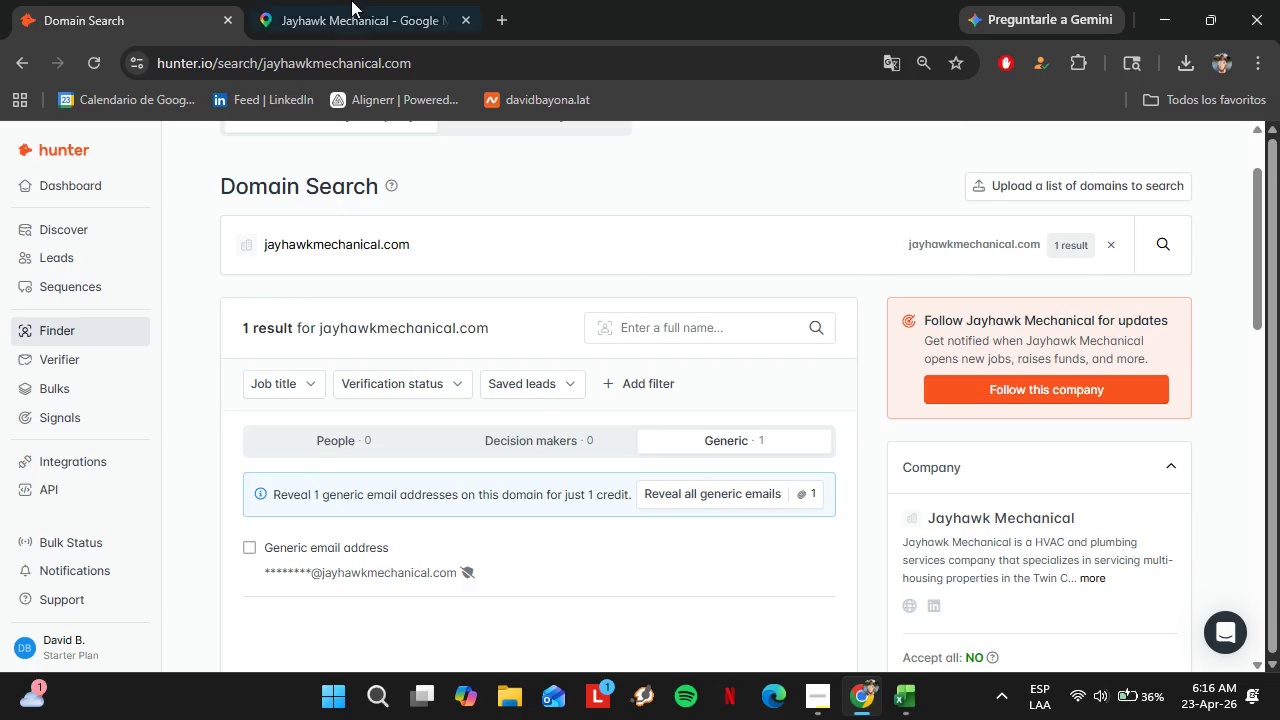 
left_click([347, 0])
 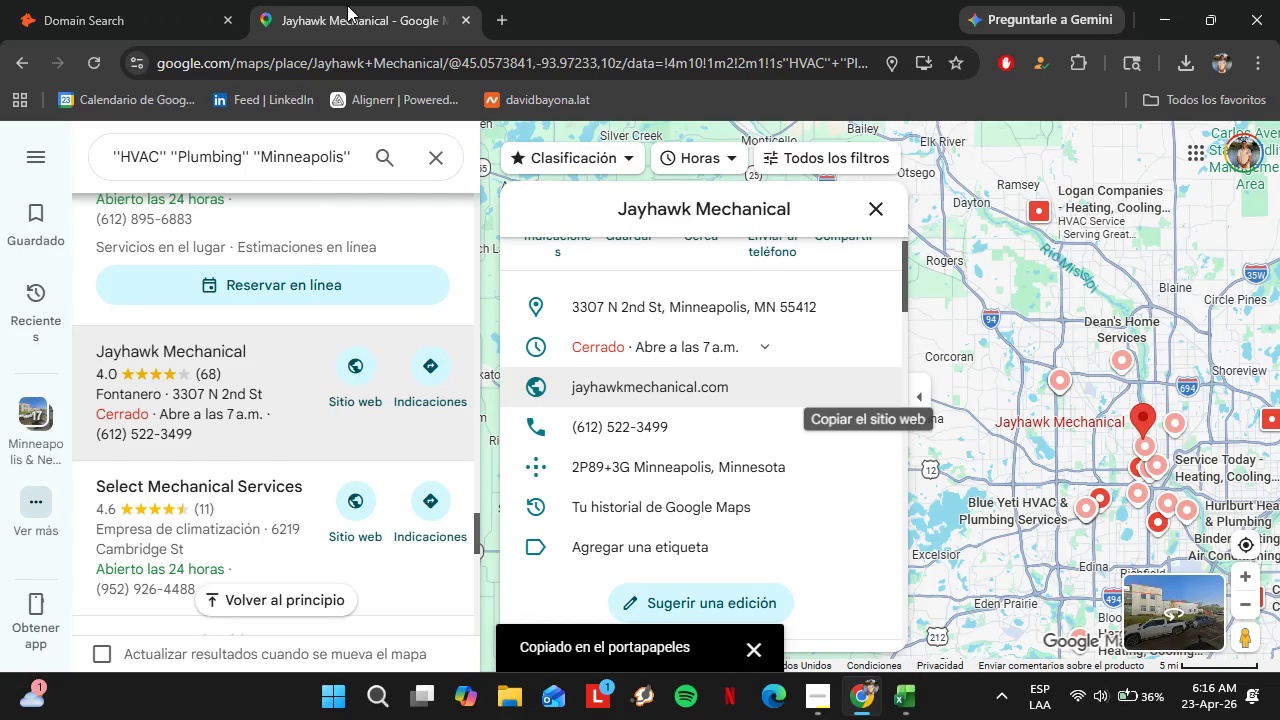 
scroll: coordinate [282, 316], scroll_direction: down, amount: 1.0
 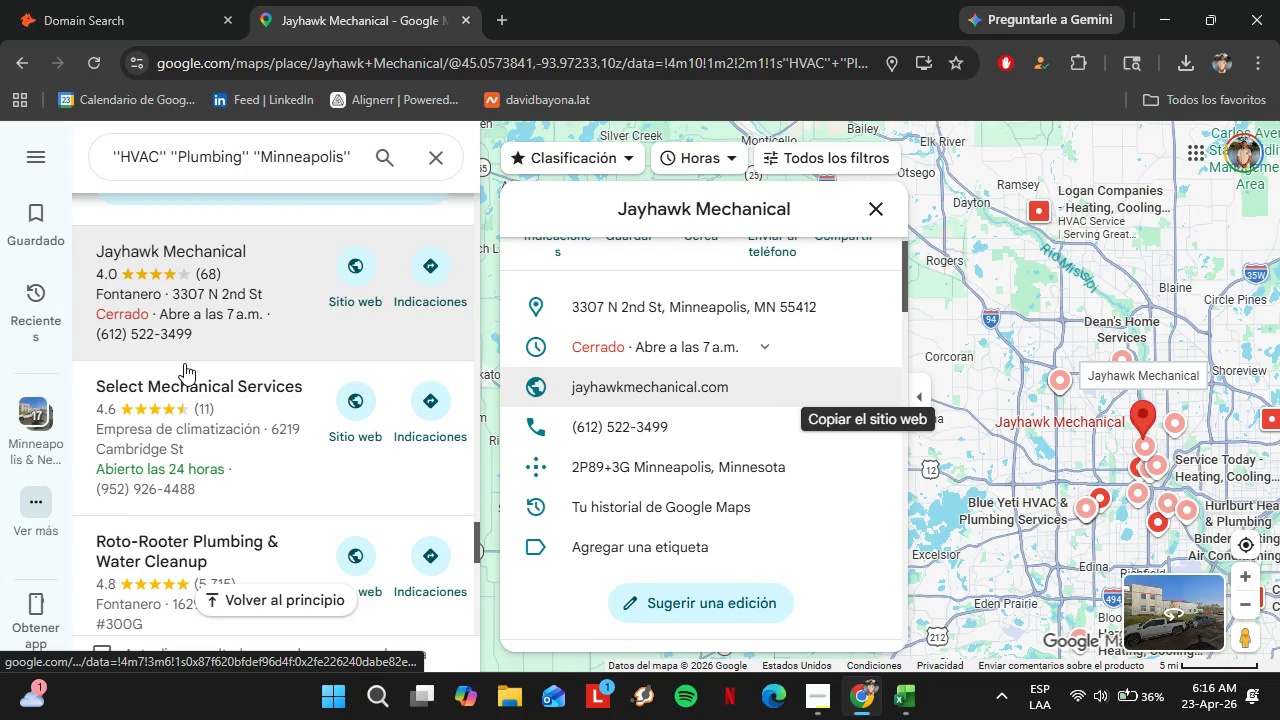 
left_click([176, 383])
 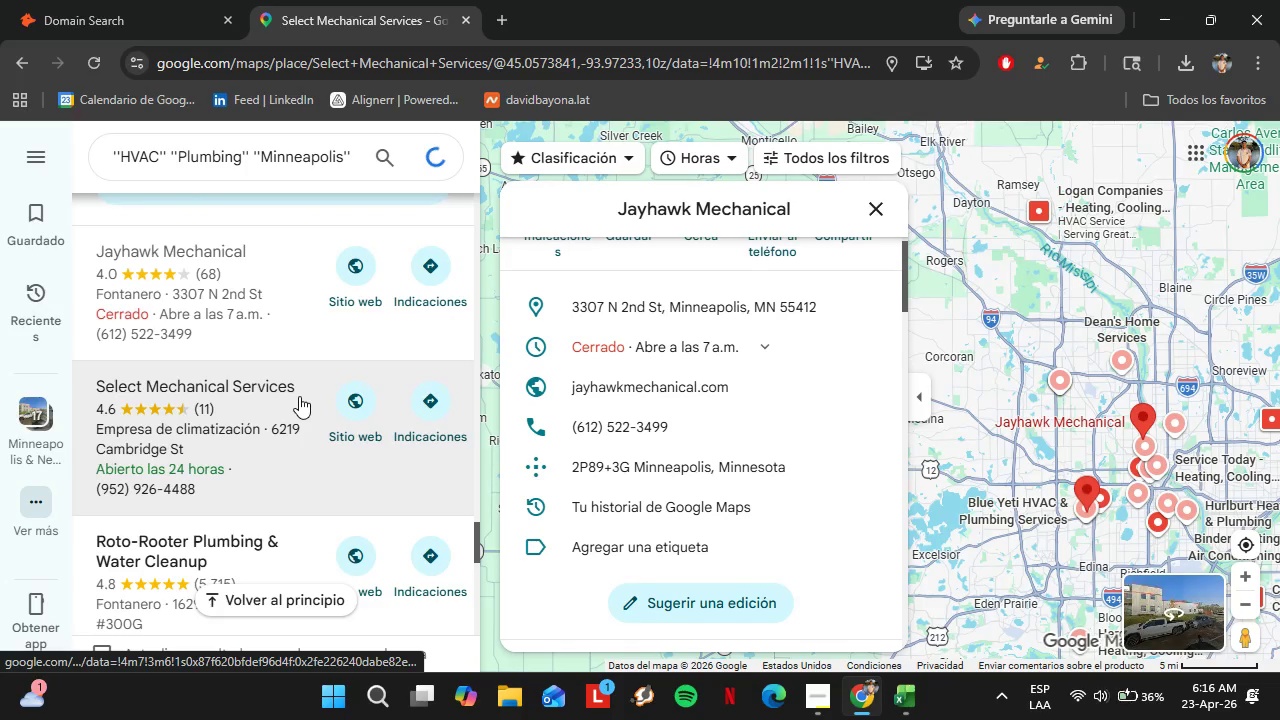 
mouse_move([609, 406])
 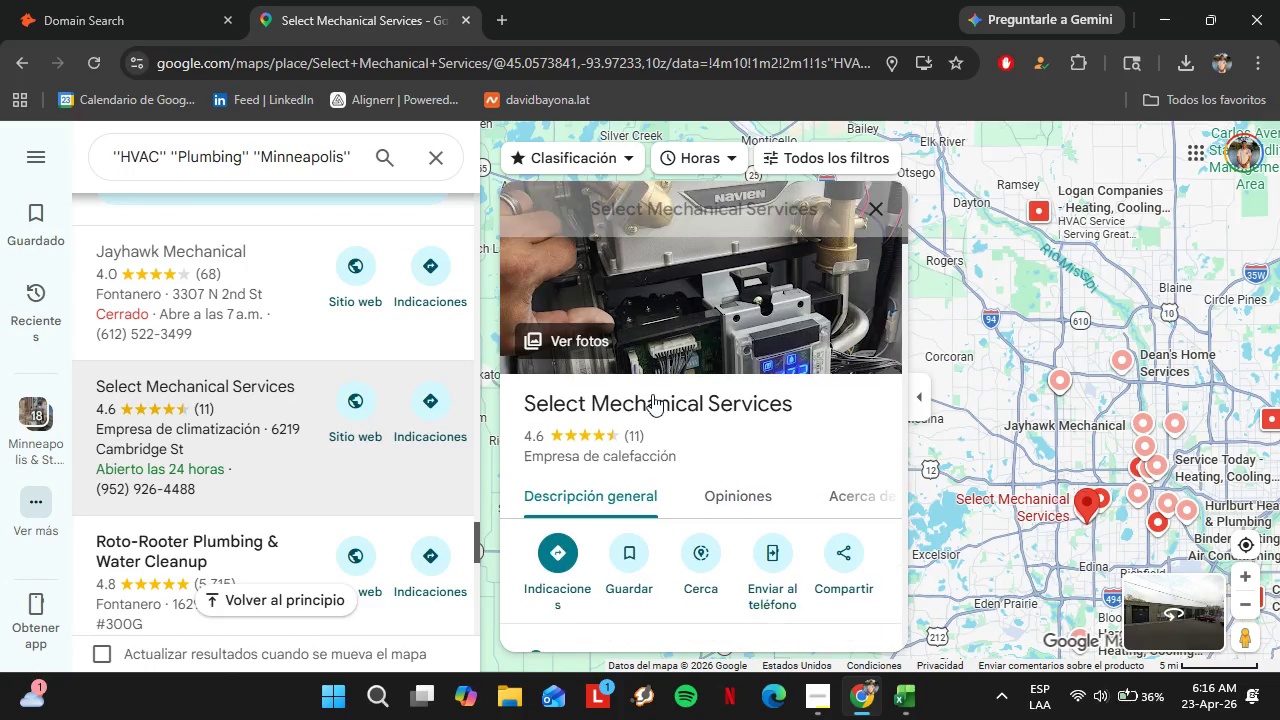 
scroll: coordinate [692, 407], scroll_direction: down, amount: 3.0
 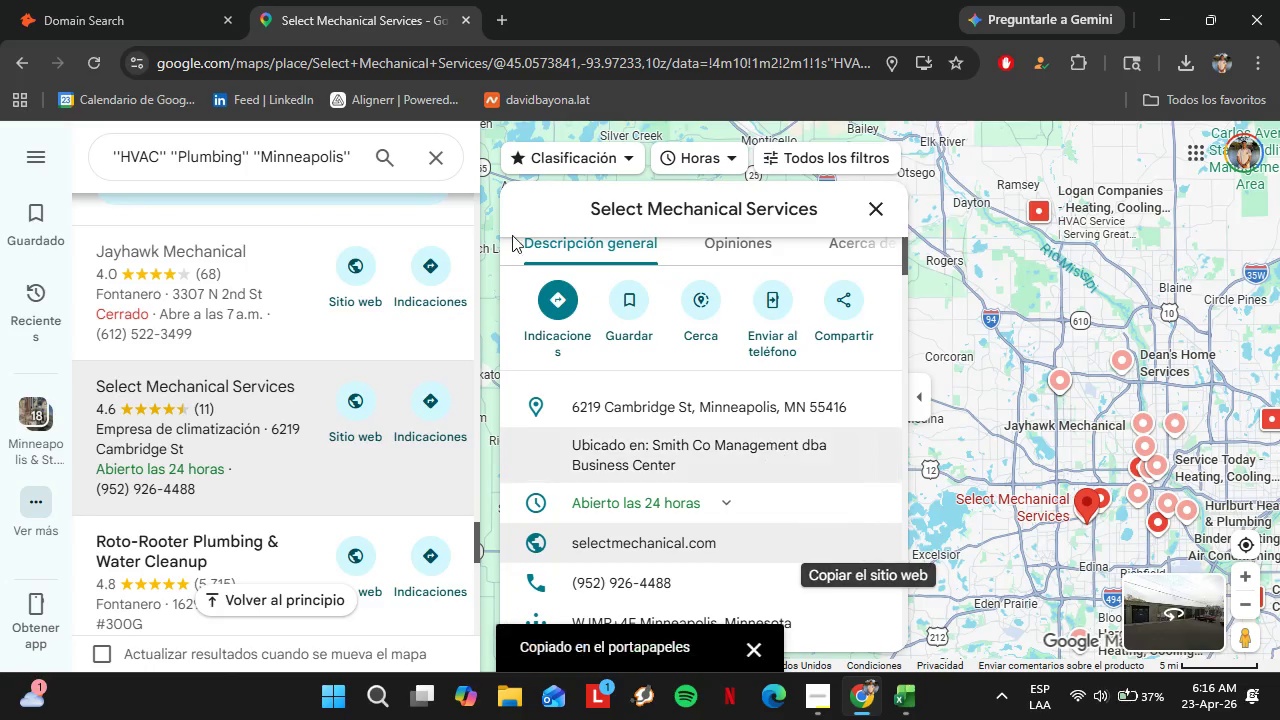 
left_click([114, 0])
 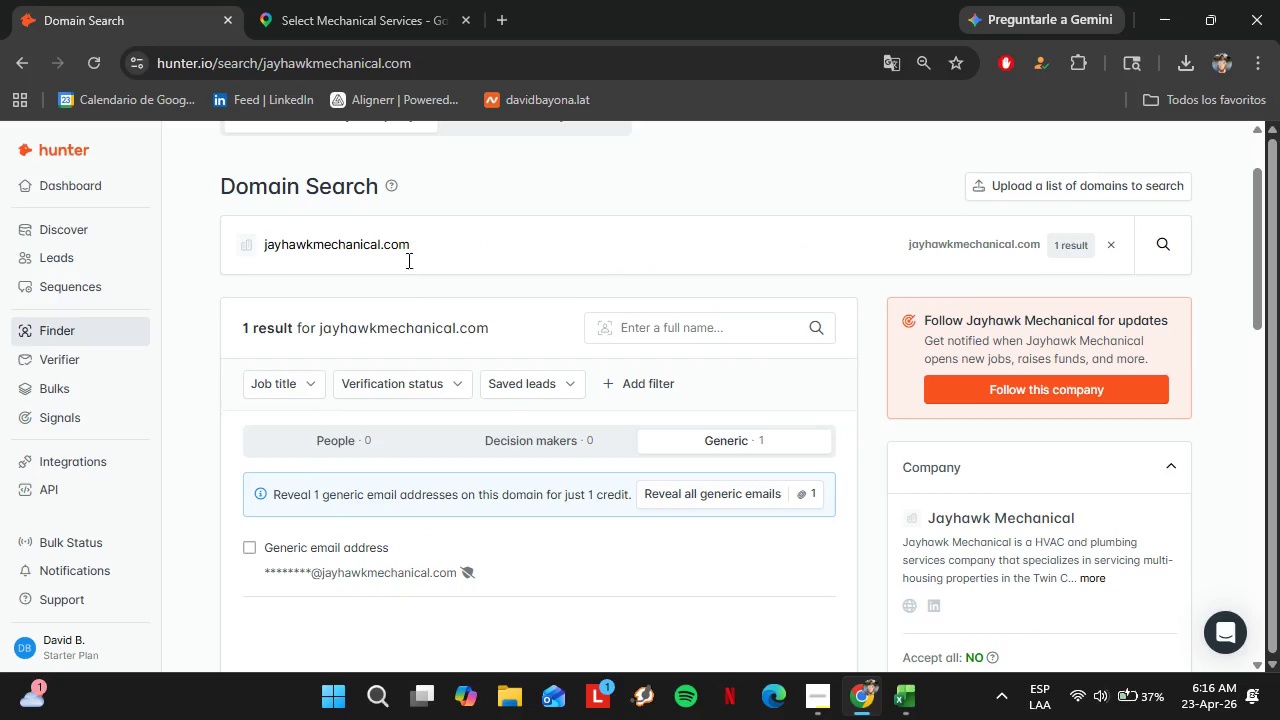 
left_click_drag(start_coordinate=[412, 257], to_coordinate=[133, 242])
 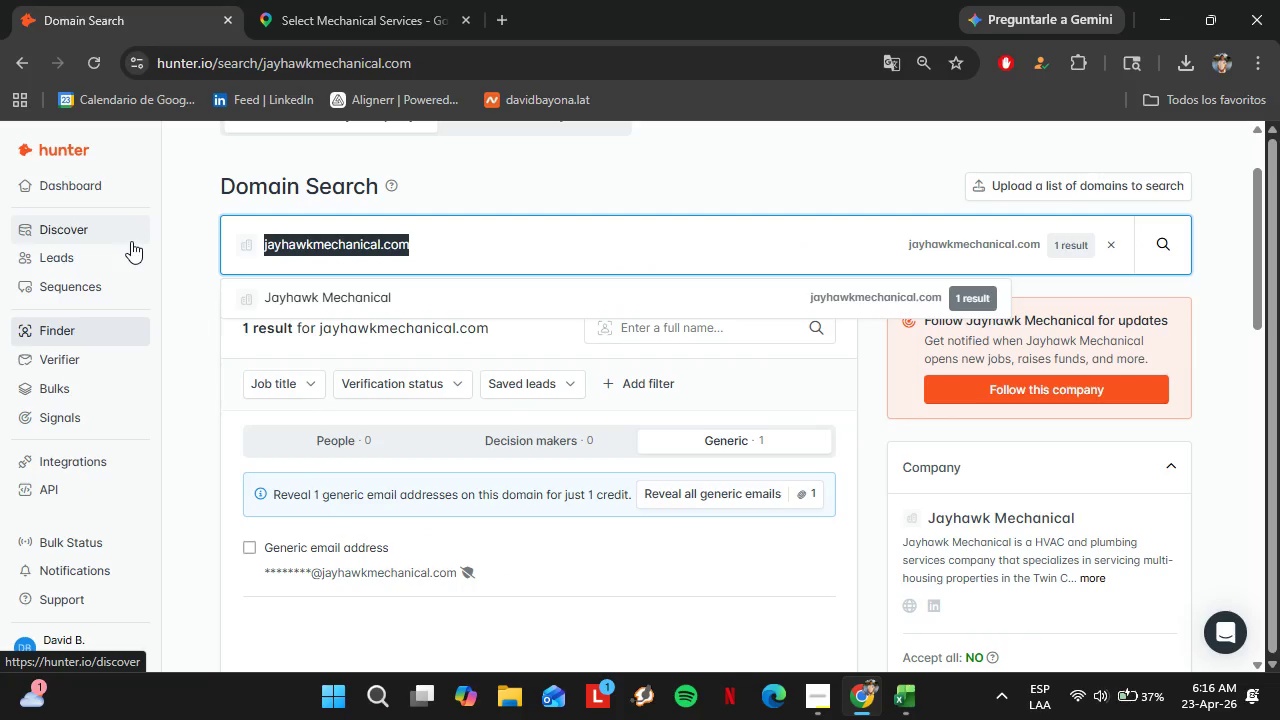 
key(Control+V)
 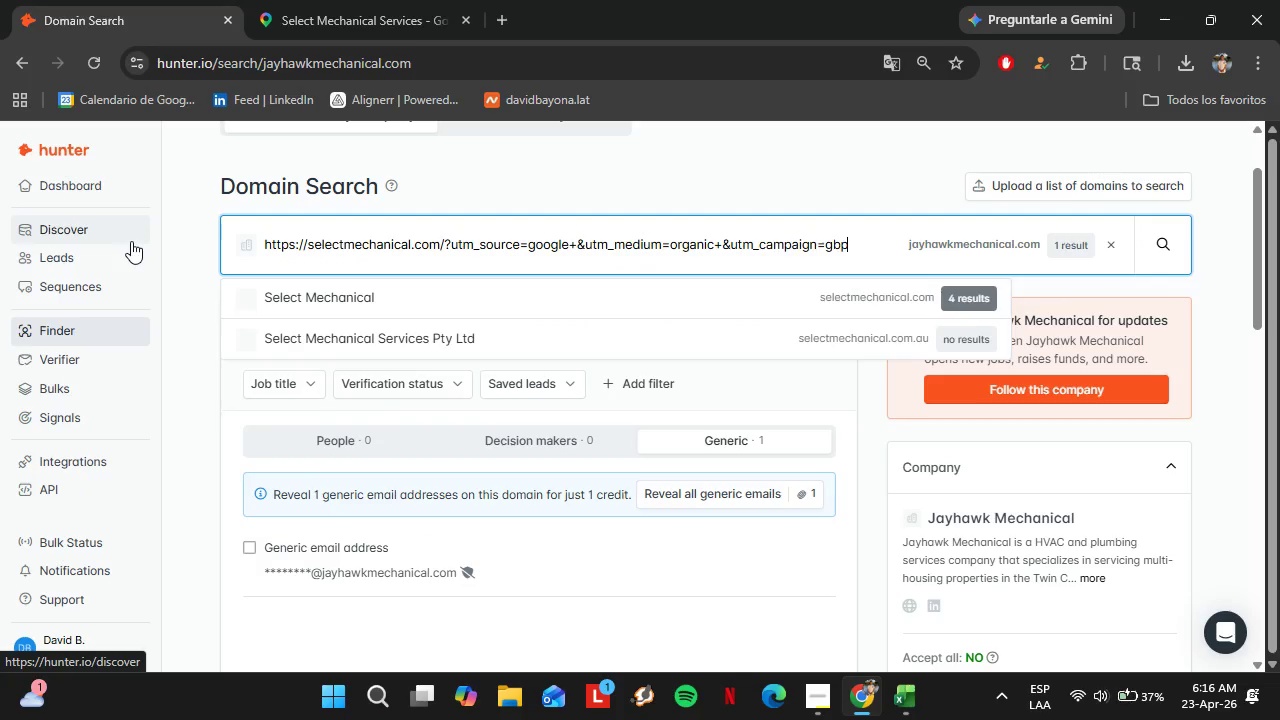 
key(Enter)
 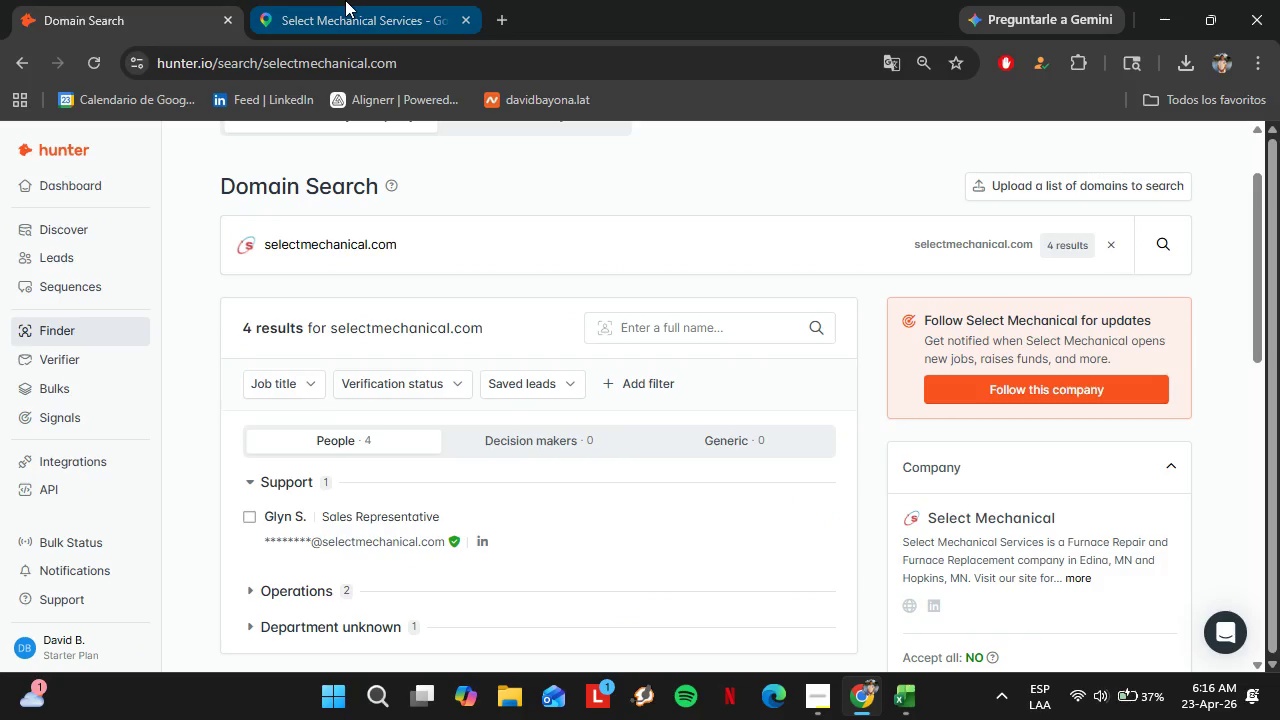 
left_click([345, 0])
 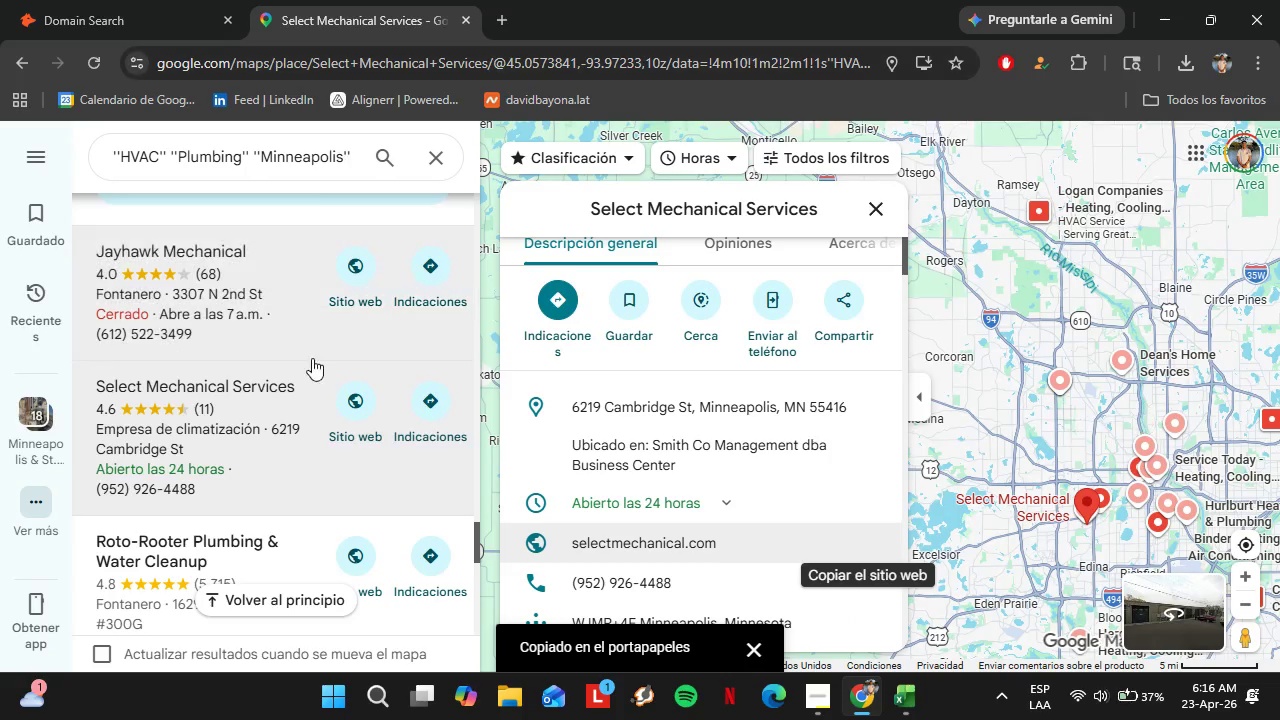 
scroll: coordinate [273, 392], scroll_direction: down, amount: 3.0
 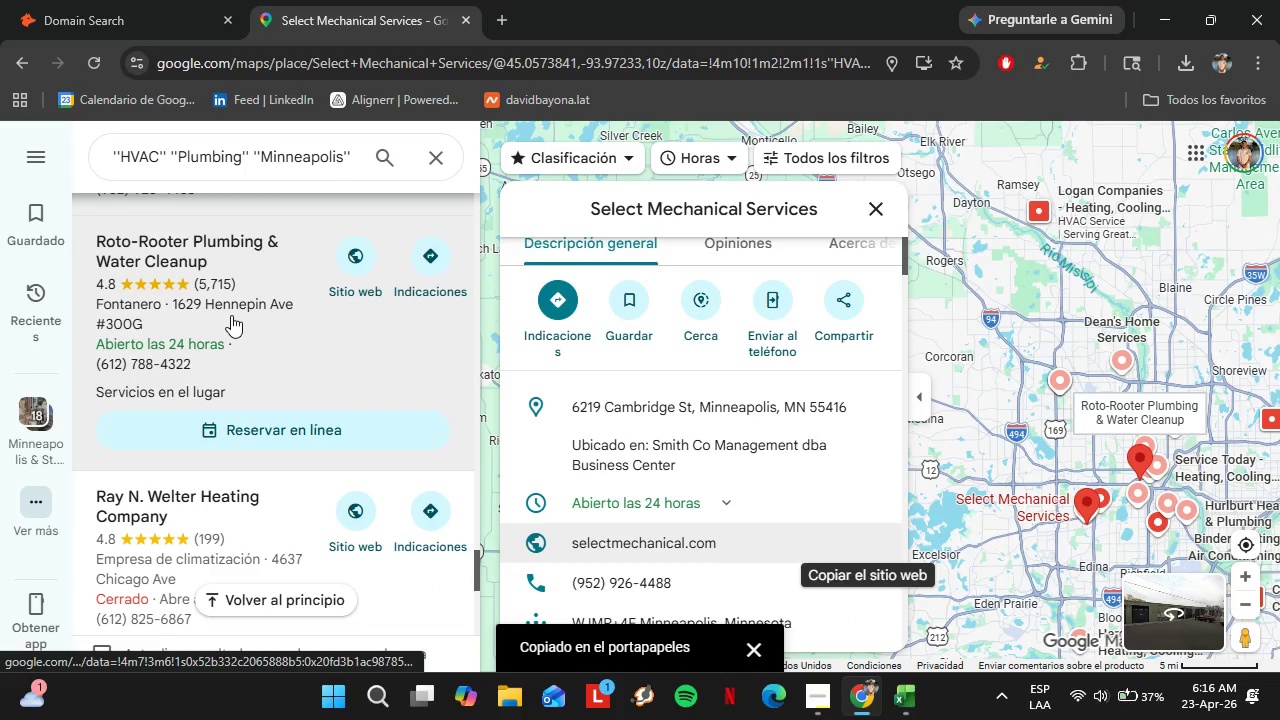 
left_click([231, 315])
 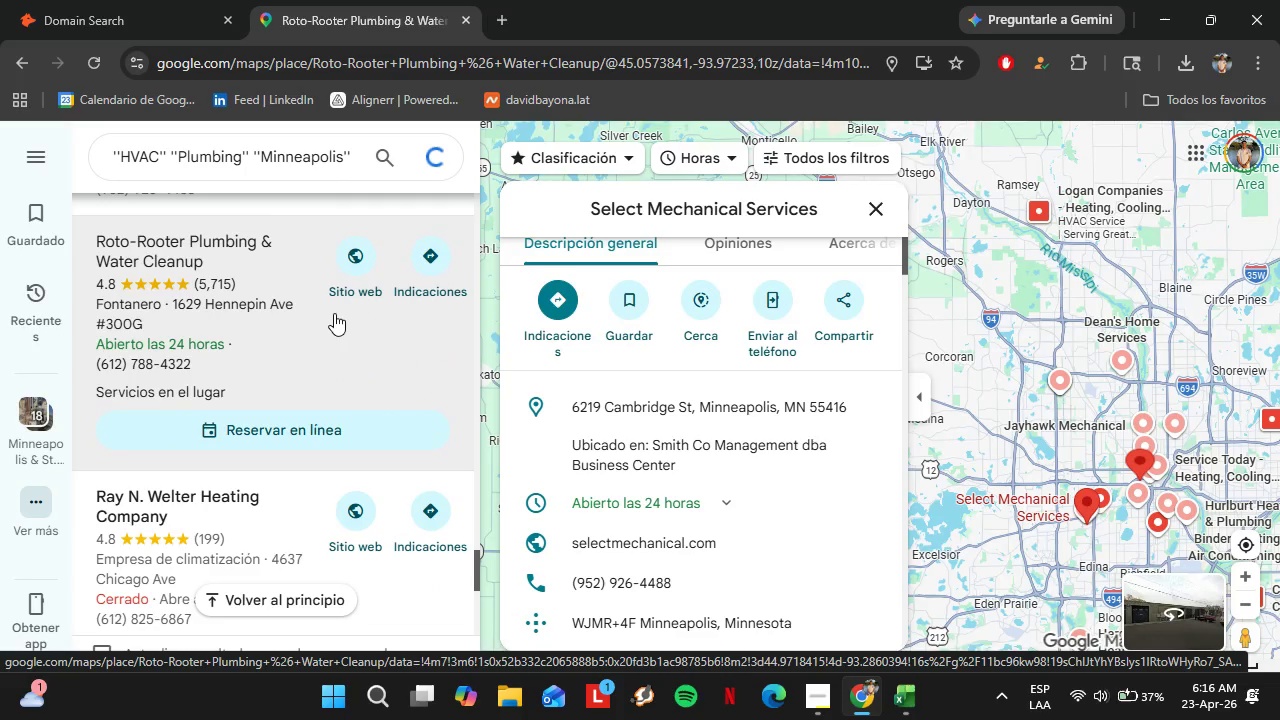 
mouse_move([780, 352])
 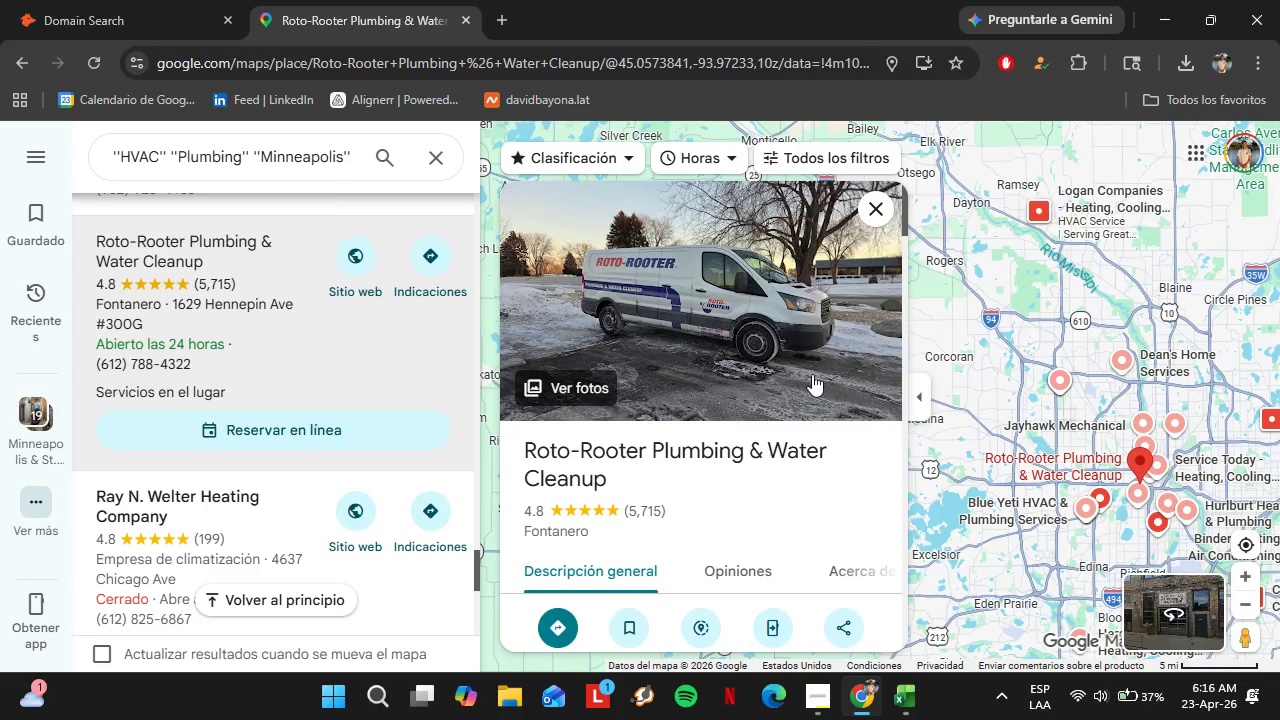 
scroll: coordinate [795, 368], scroll_direction: down, amount: 4.0
 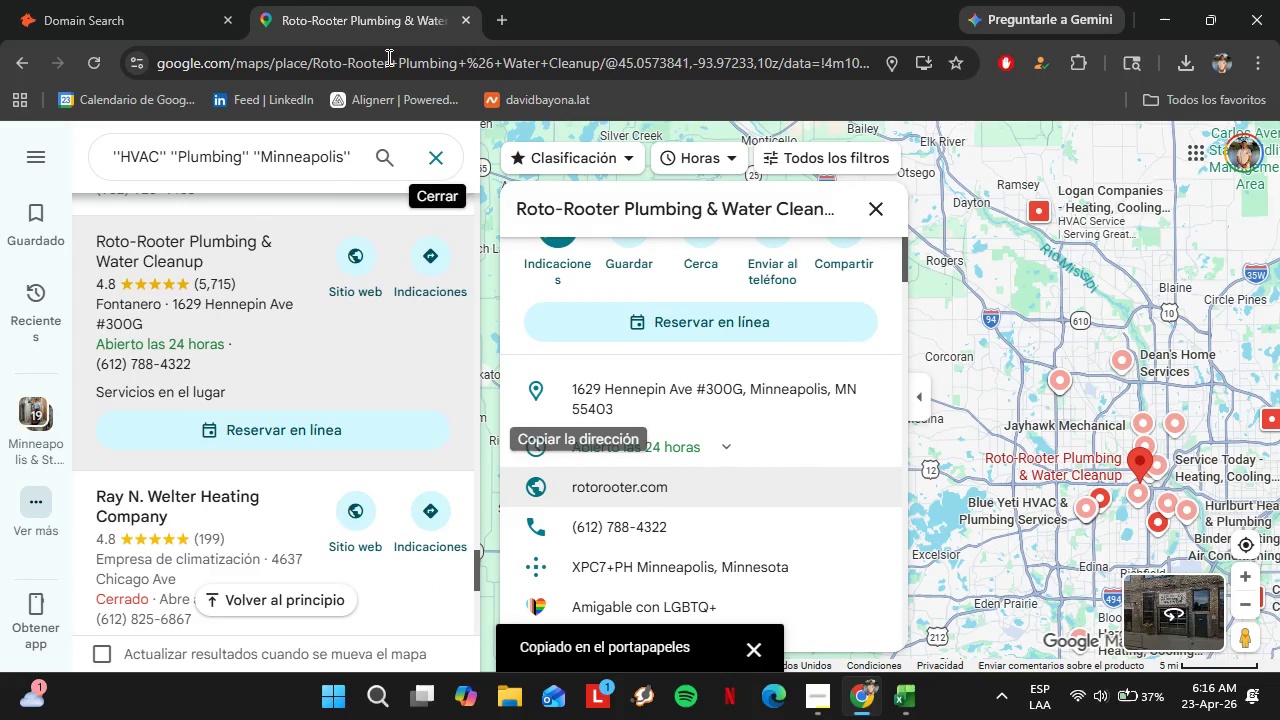 
left_click([119, 0])
 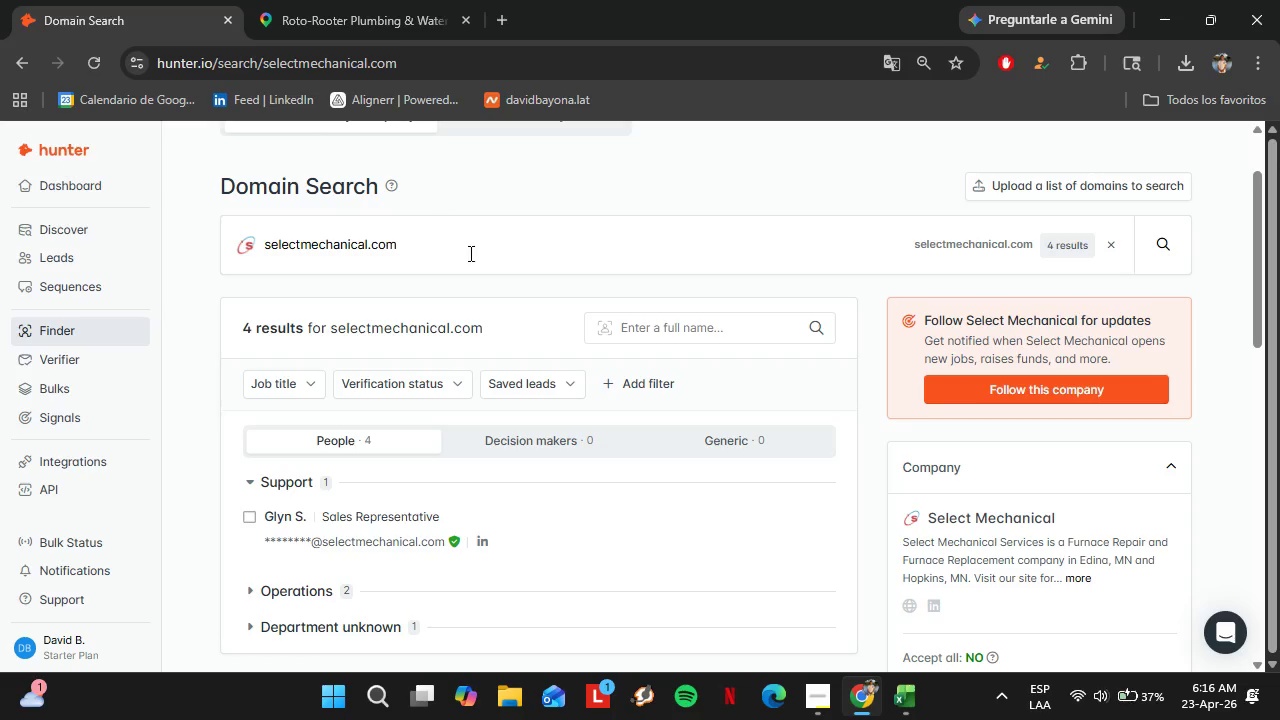 
left_click_drag(start_coordinate=[469, 253], to_coordinate=[228, 237])
 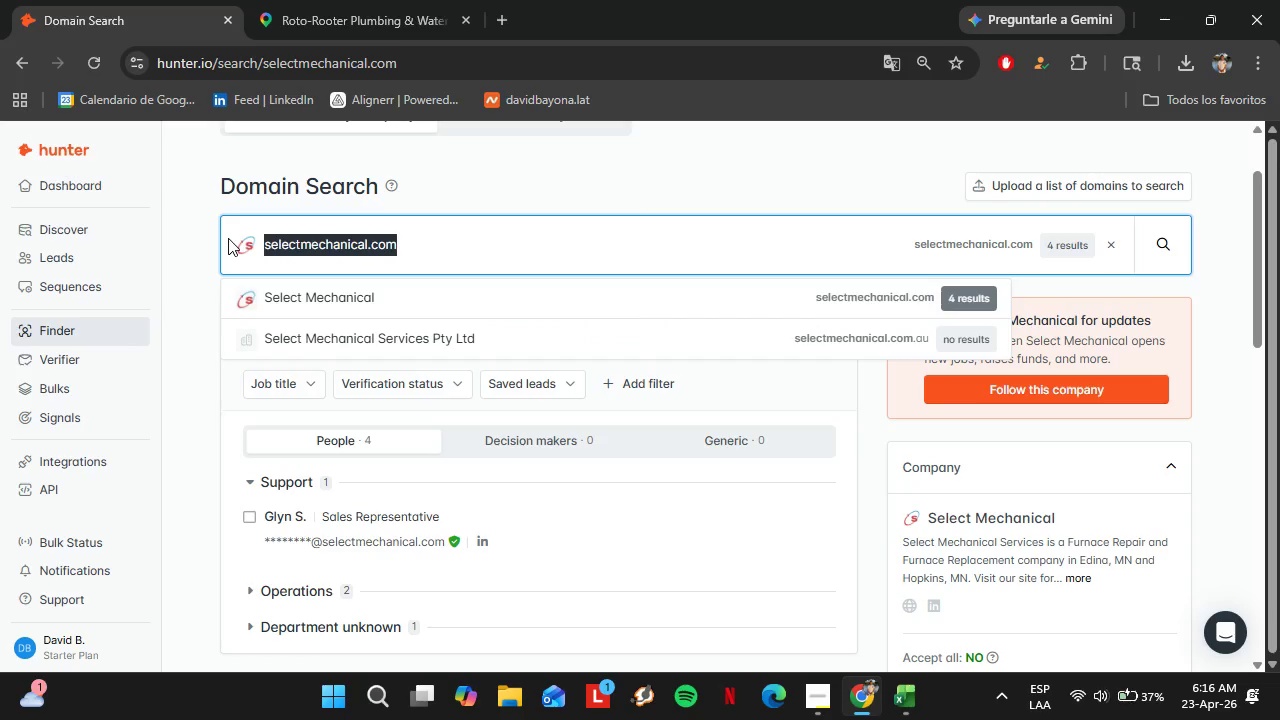 
key(Control+V)
 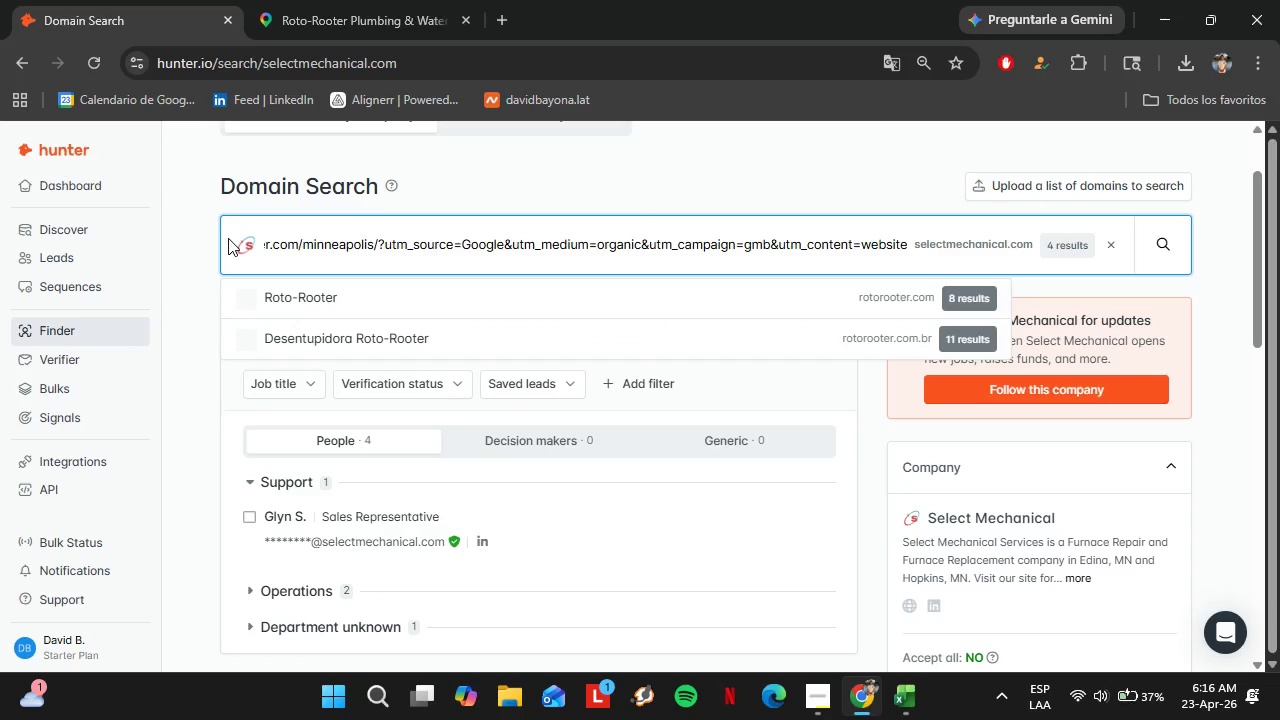 
key(Enter)
 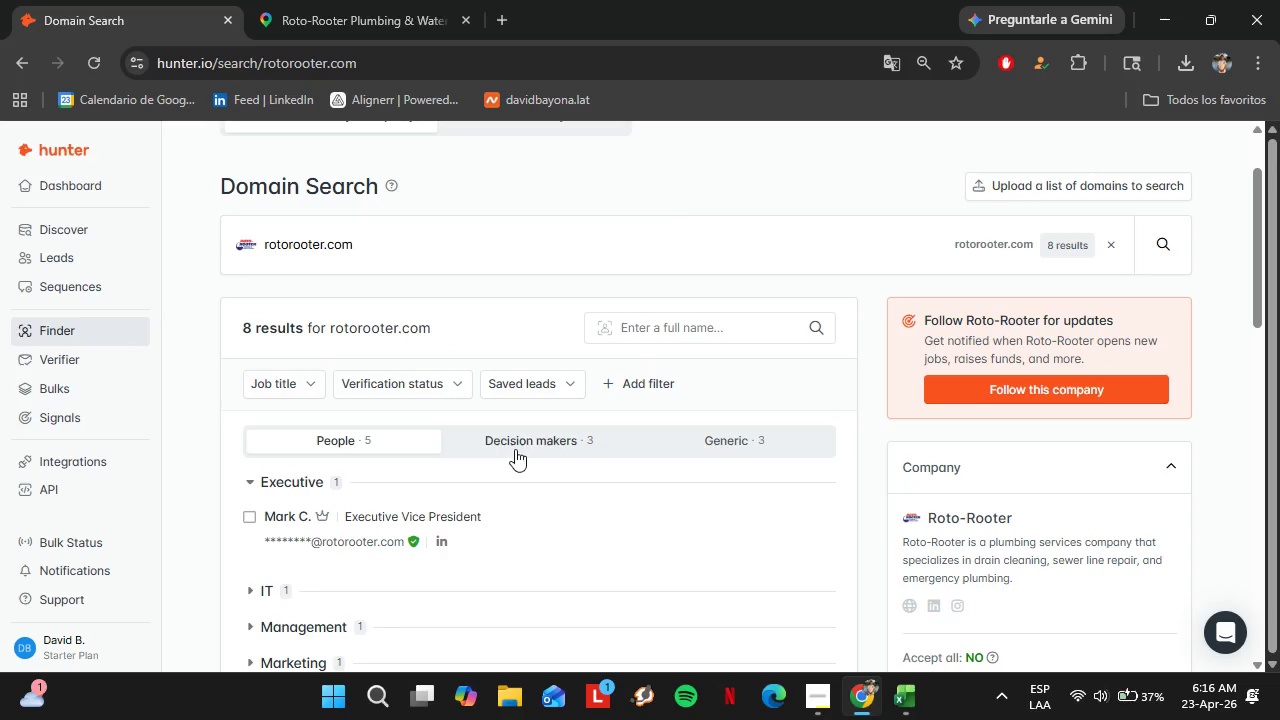 
scroll: coordinate [514, 447], scroll_direction: down, amount: 1.0
 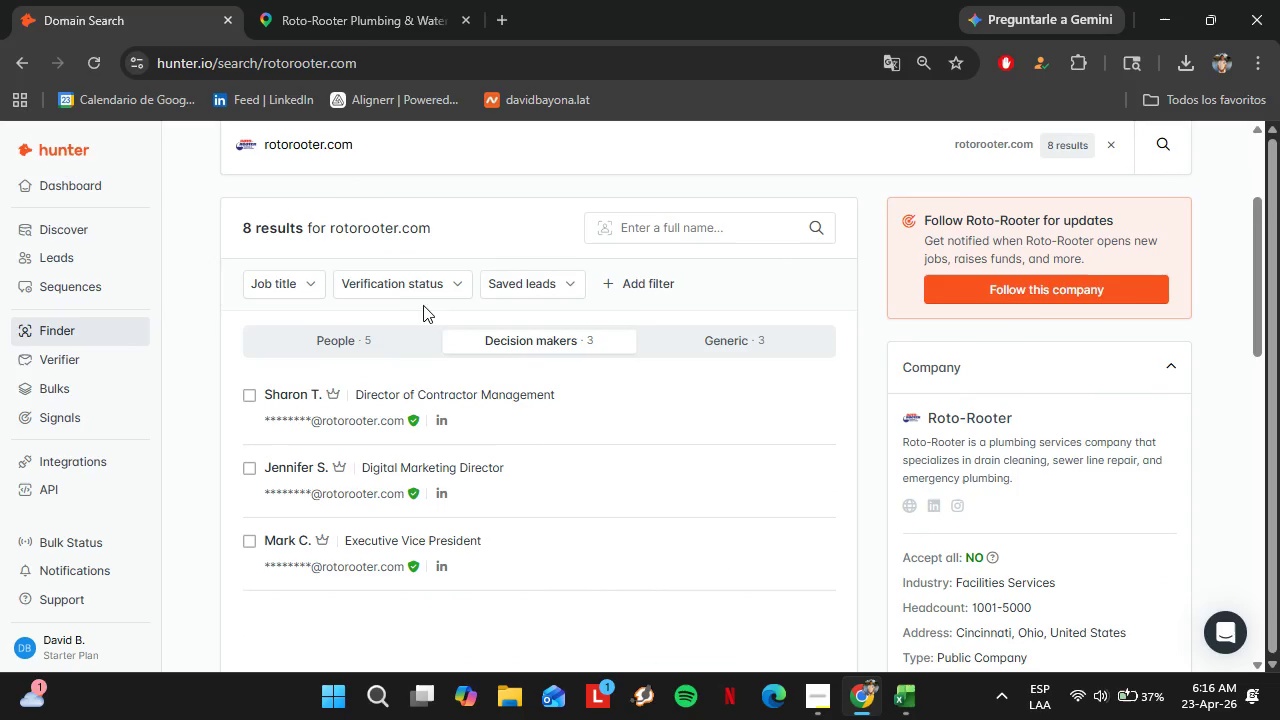 
left_click([329, 342])
 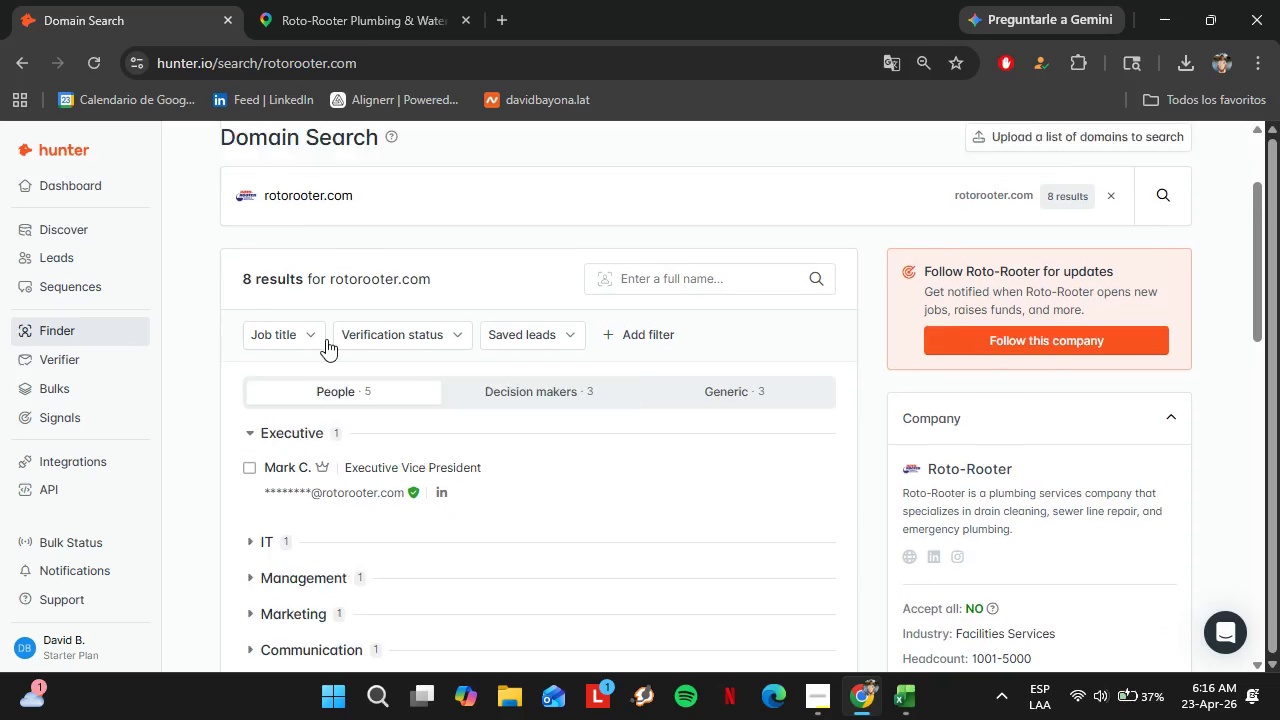 
scroll: coordinate [326, 339], scroll_direction: up, amount: 1.0
 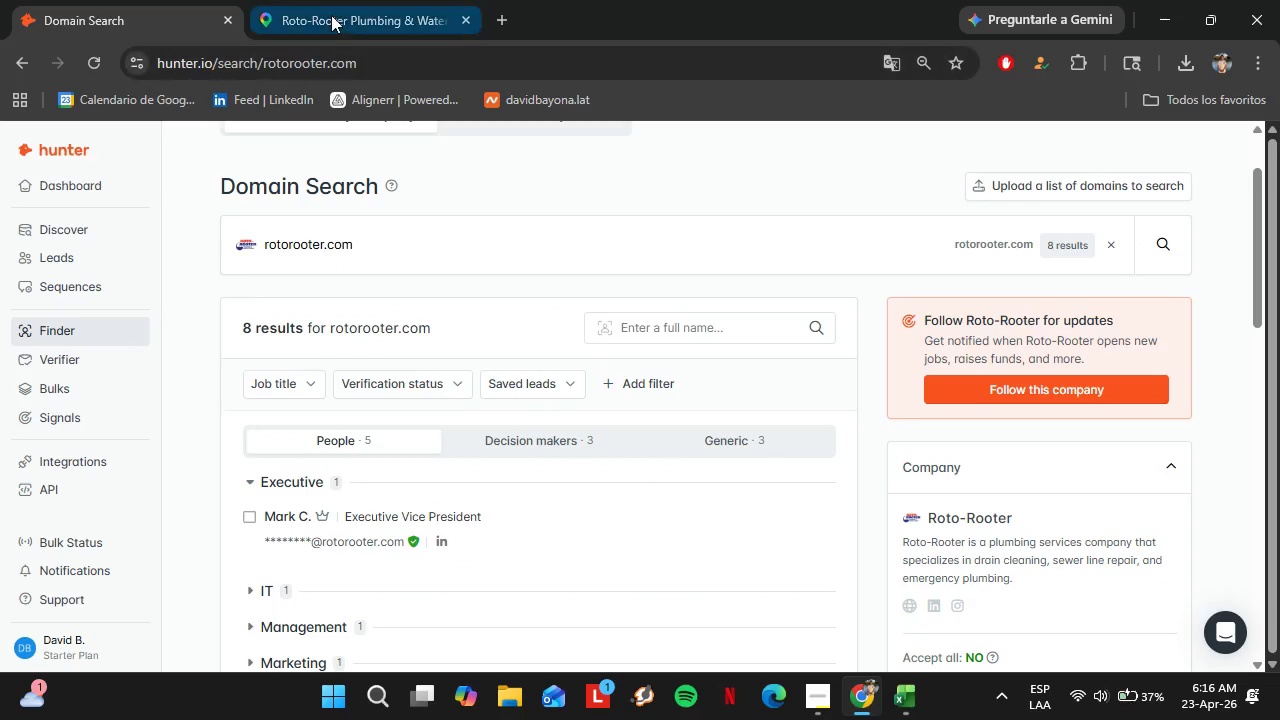 
left_click([331, 14])
 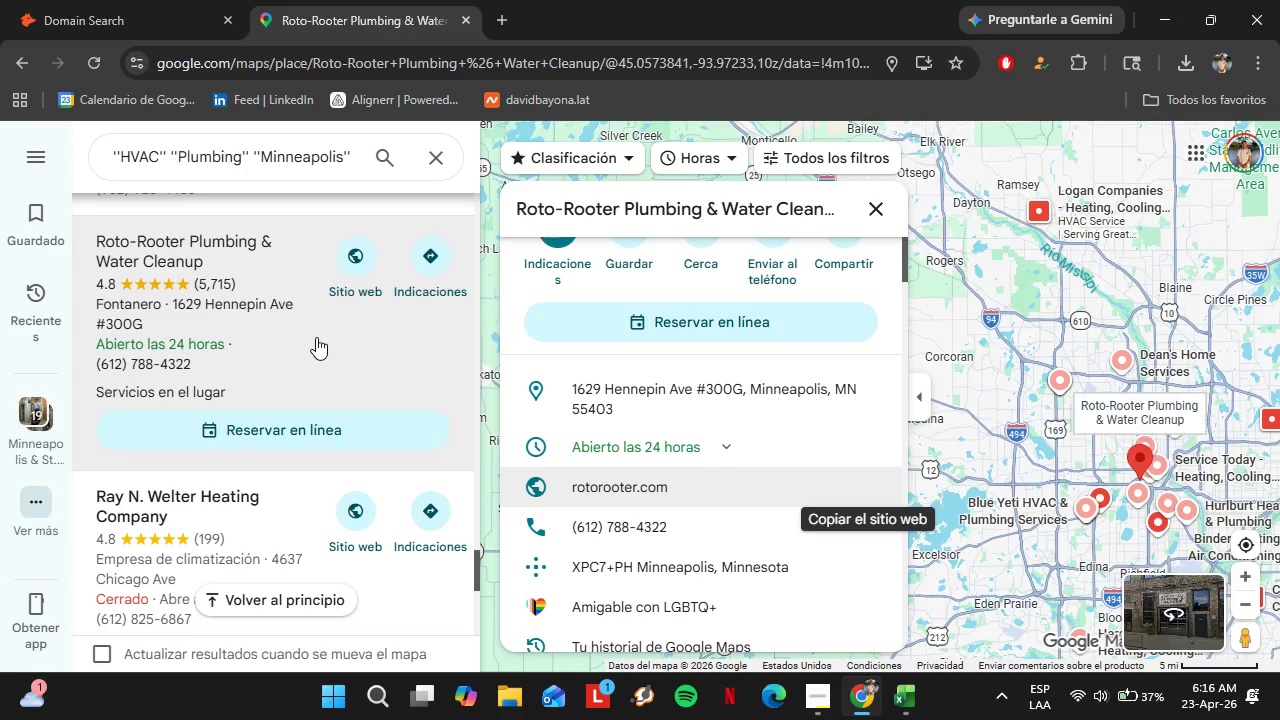 
scroll: coordinate [316, 337], scroll_direction: down, amount: 1.0
 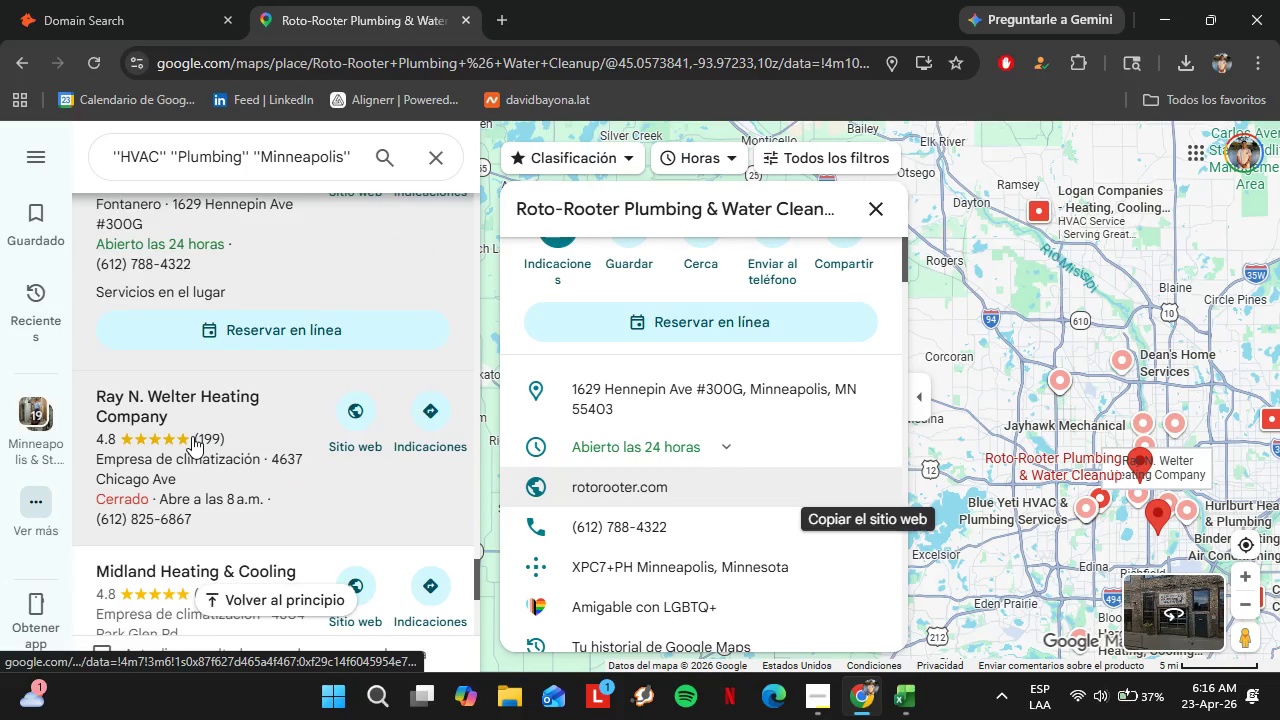 
left_click([192, 436])